 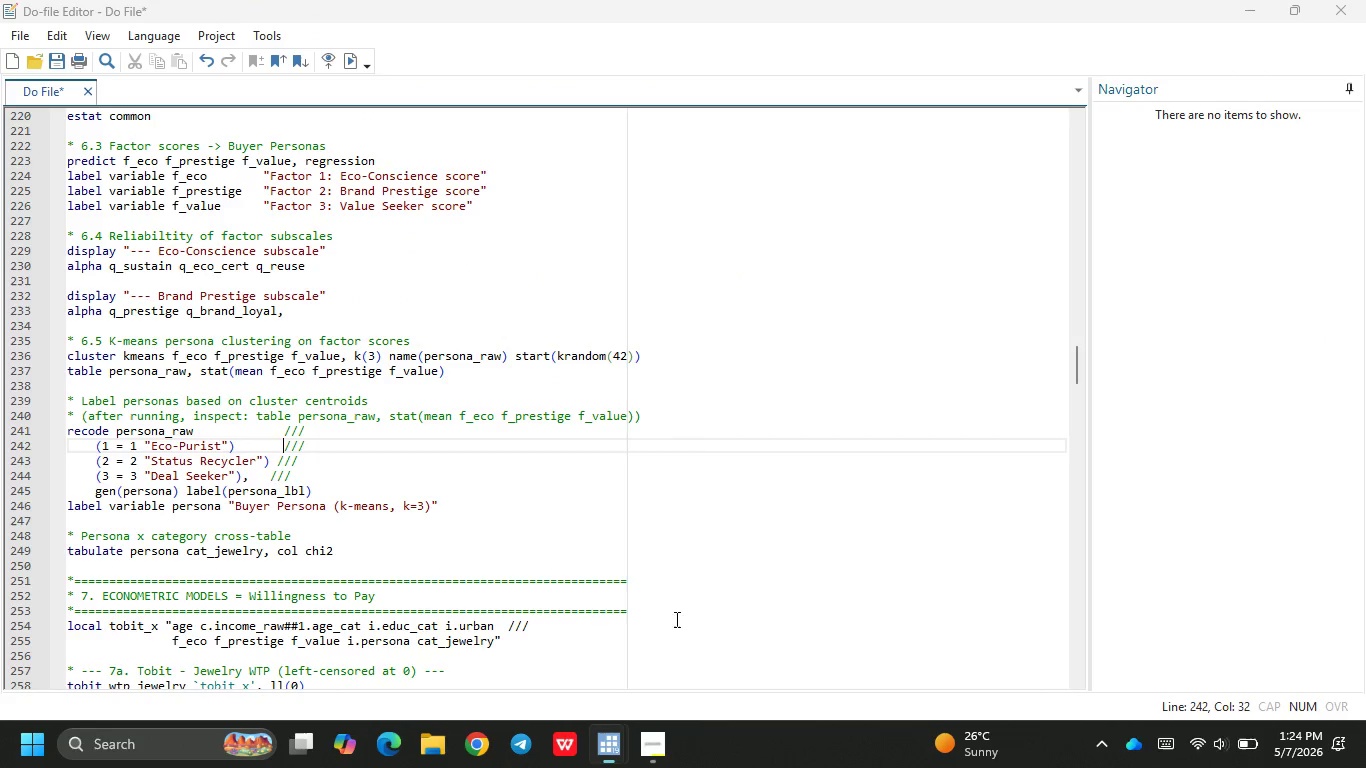 
scroll: coordinate [538, 601], scroll_direction: down, amount: 6.0
 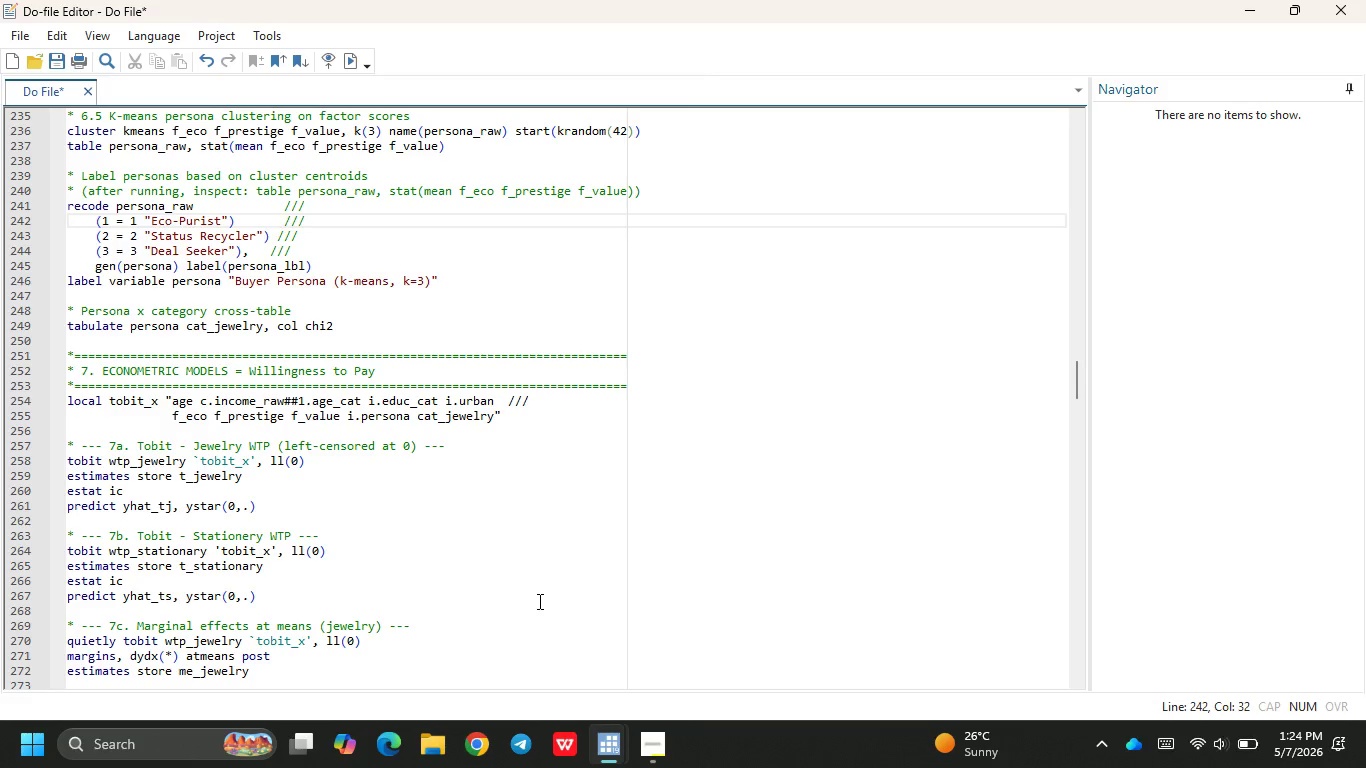 
wait(18.23)
 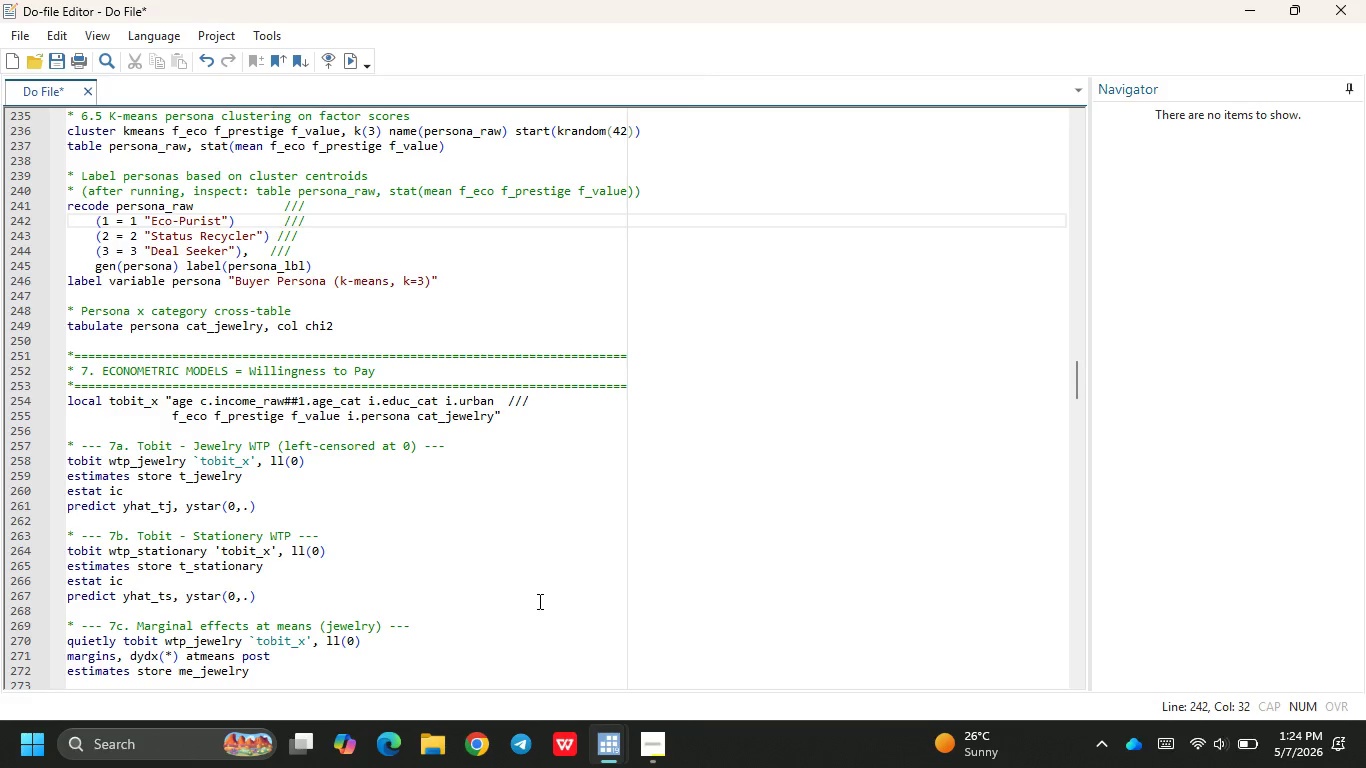 
left_click([304, 403])
 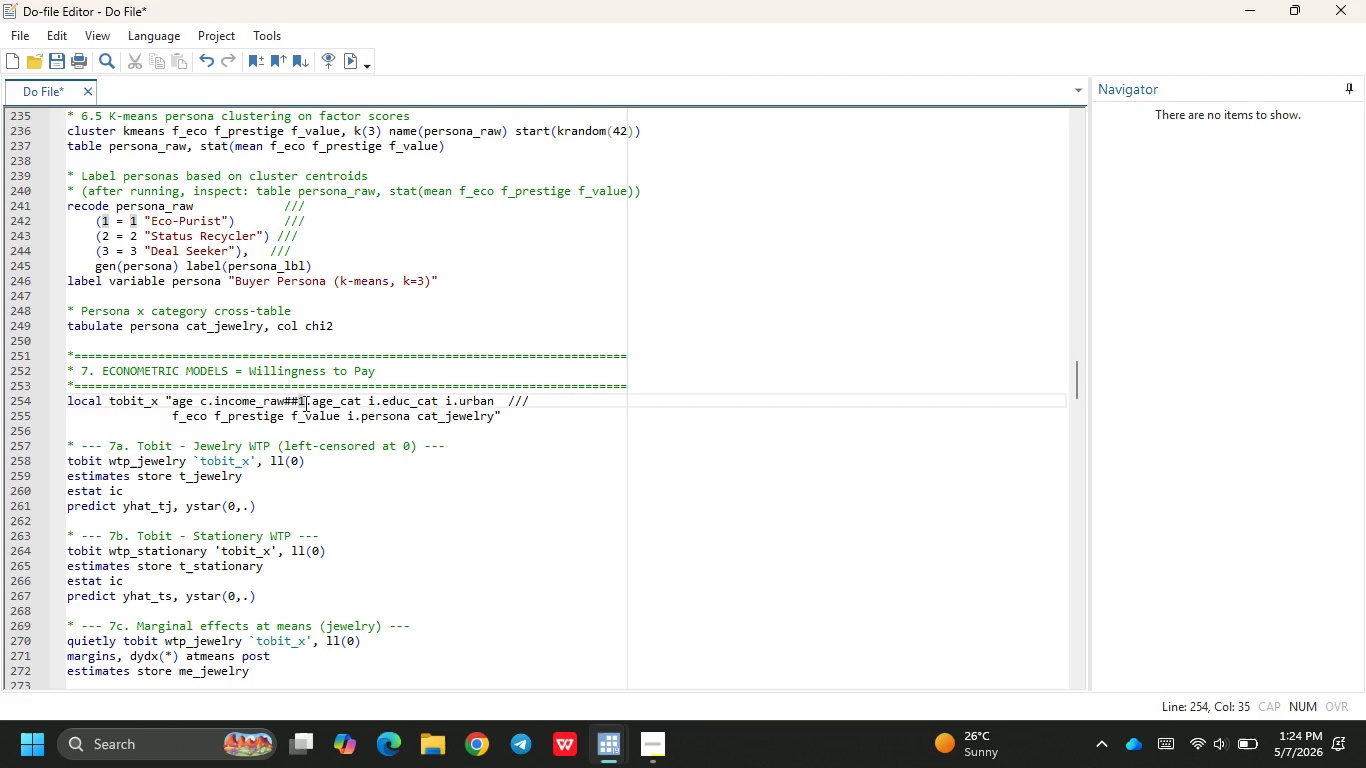 
key(Backspace)
 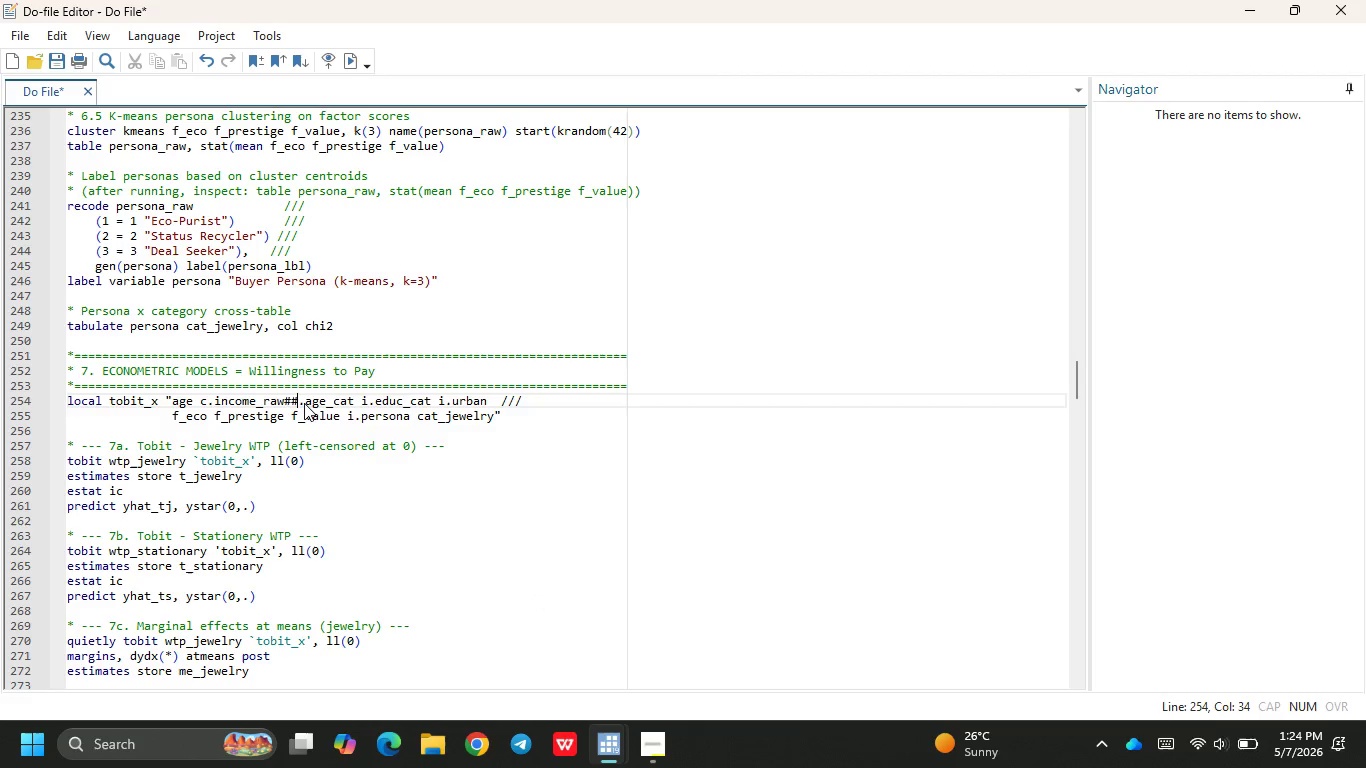 
key(I)
 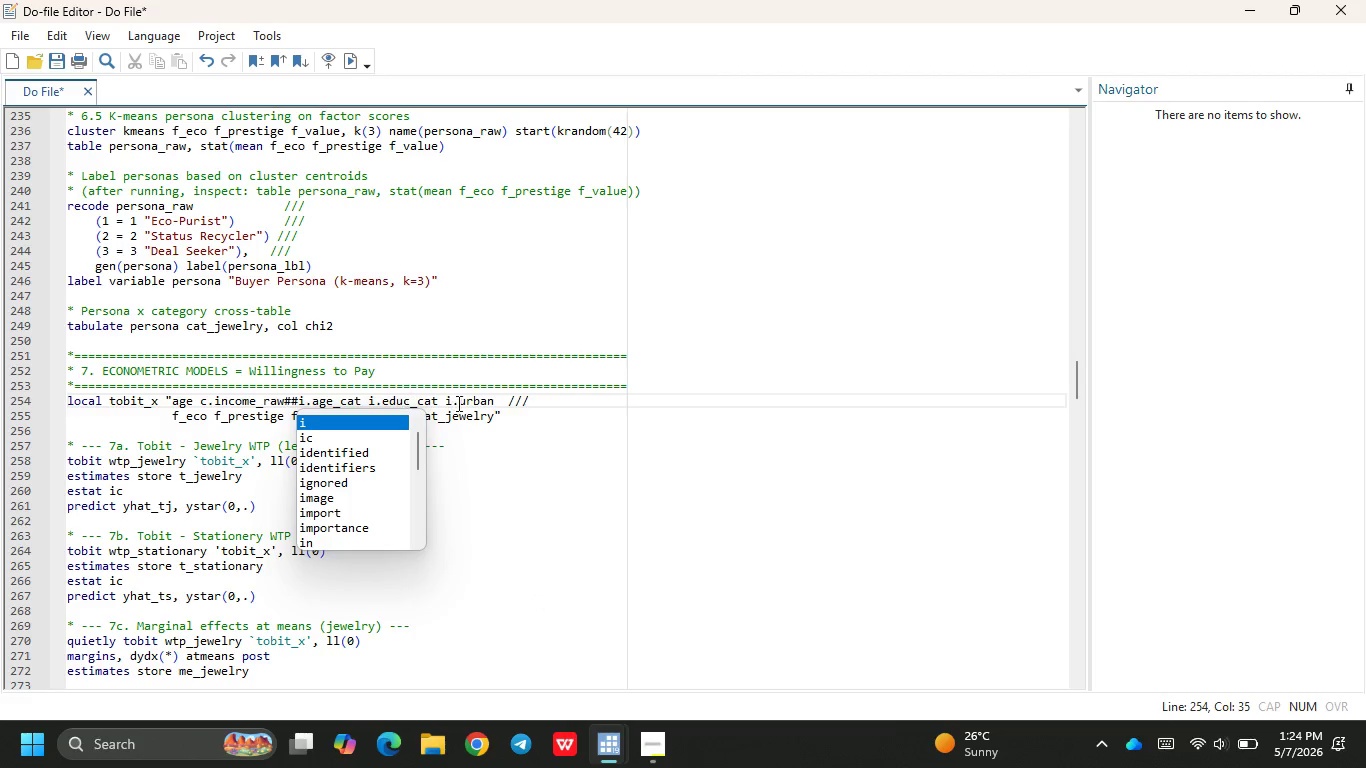 
left_click([480, 408])
 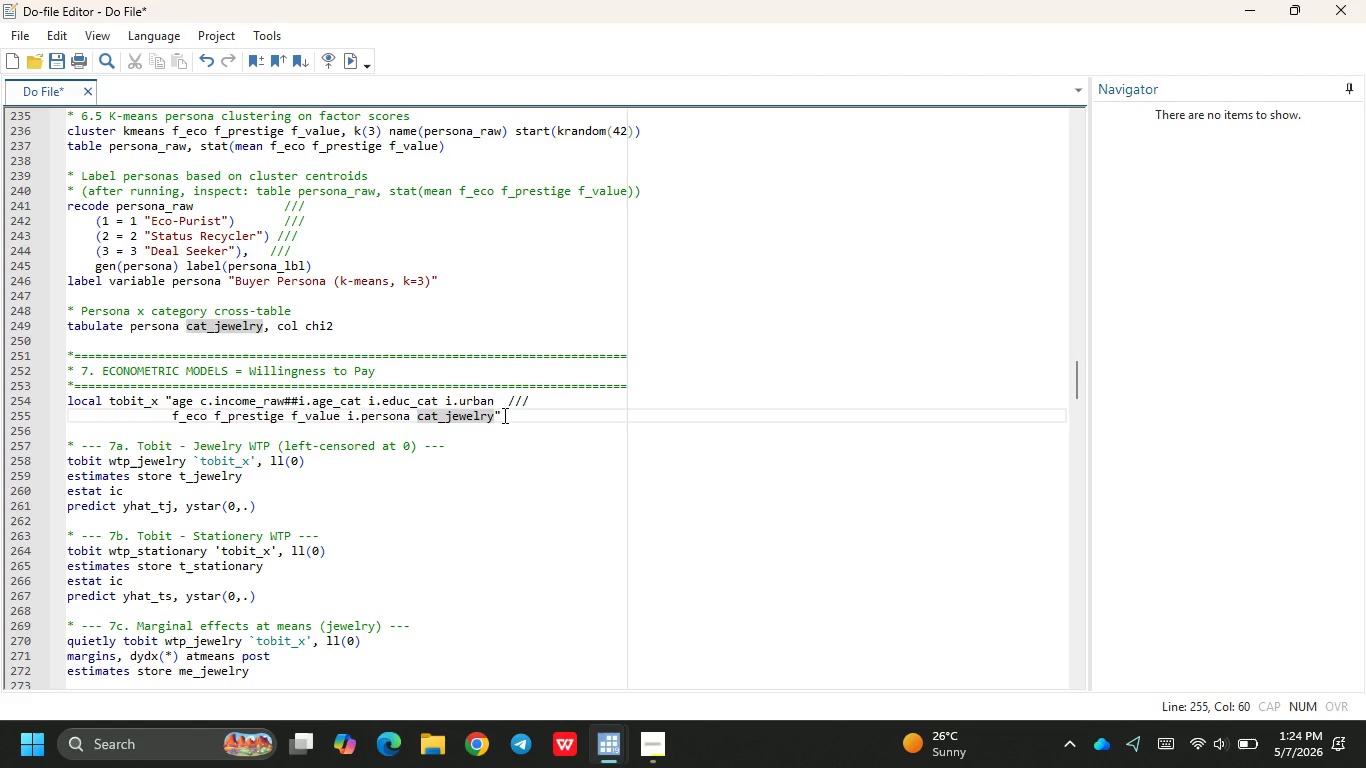 
wait(10.81)
 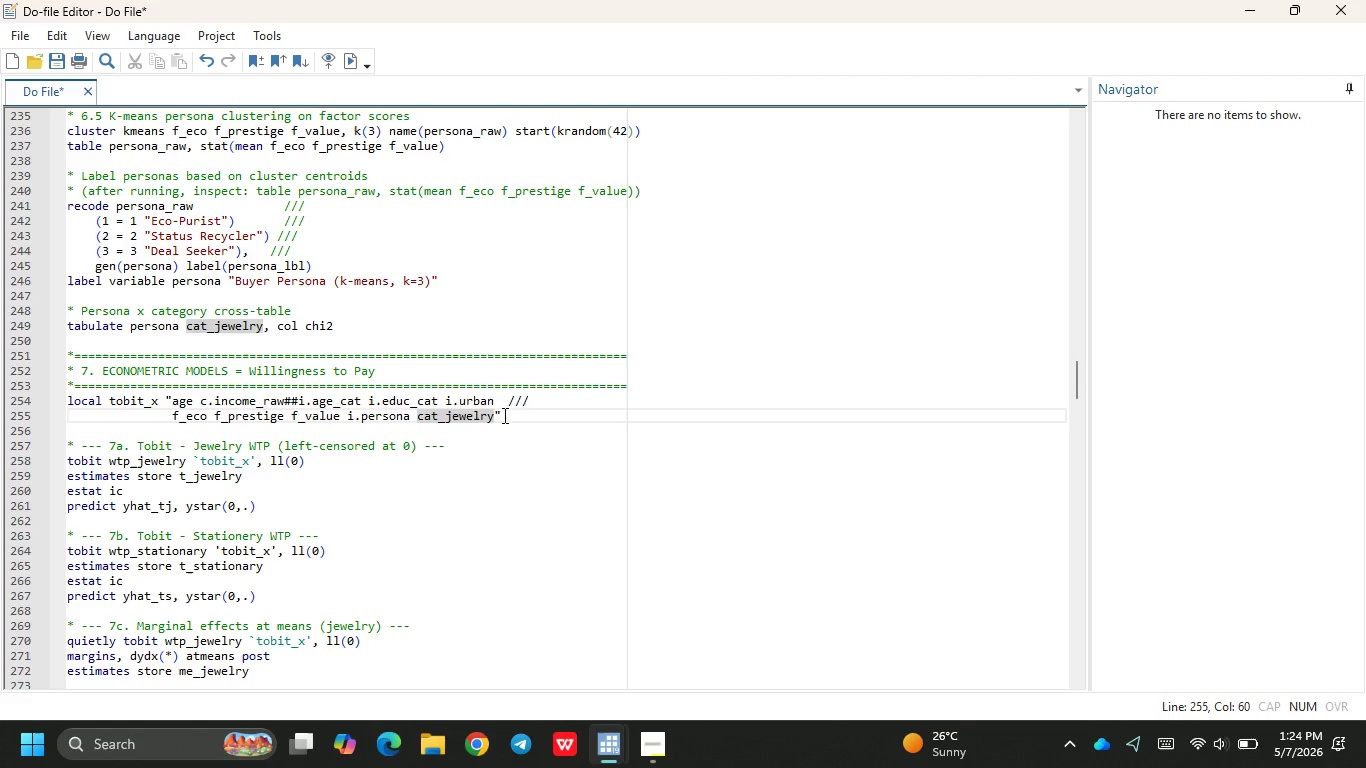 
left_click([512, 457])
 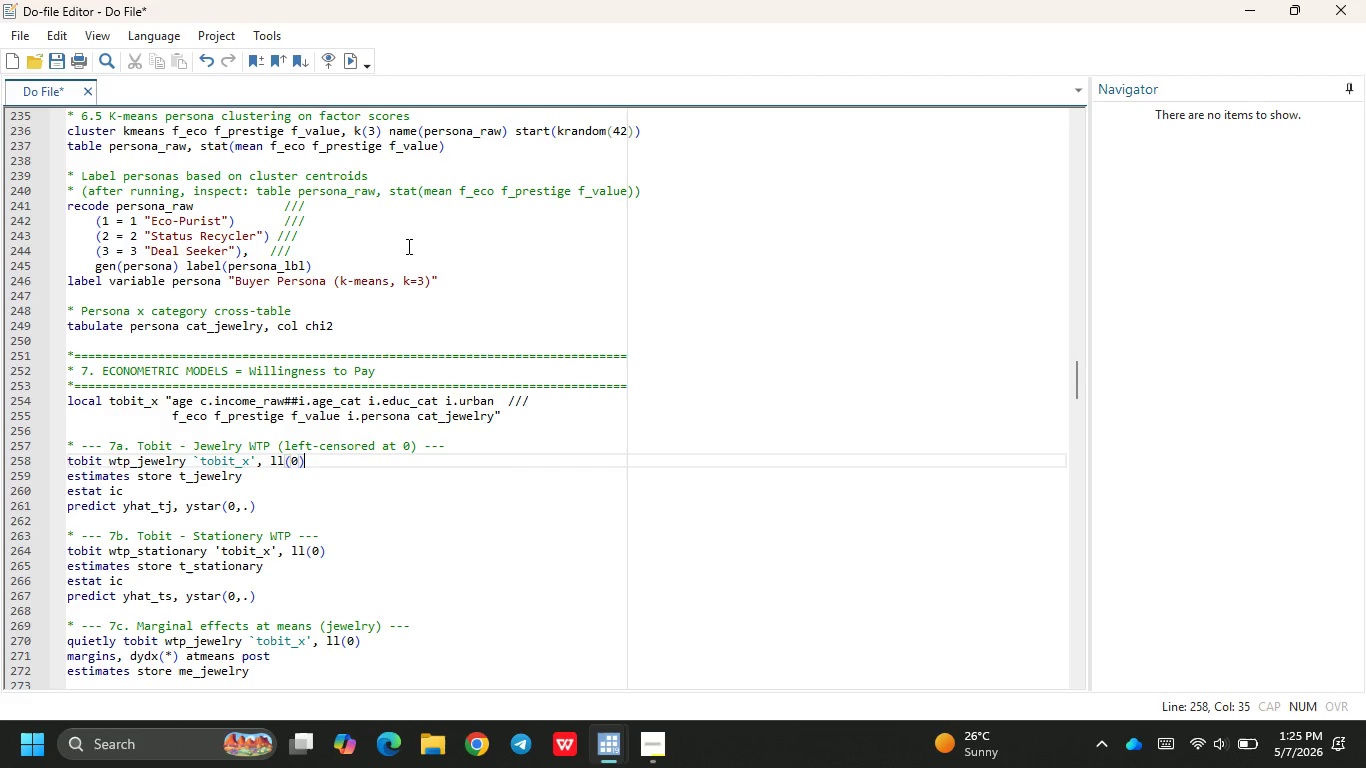 
wait(7.16)
 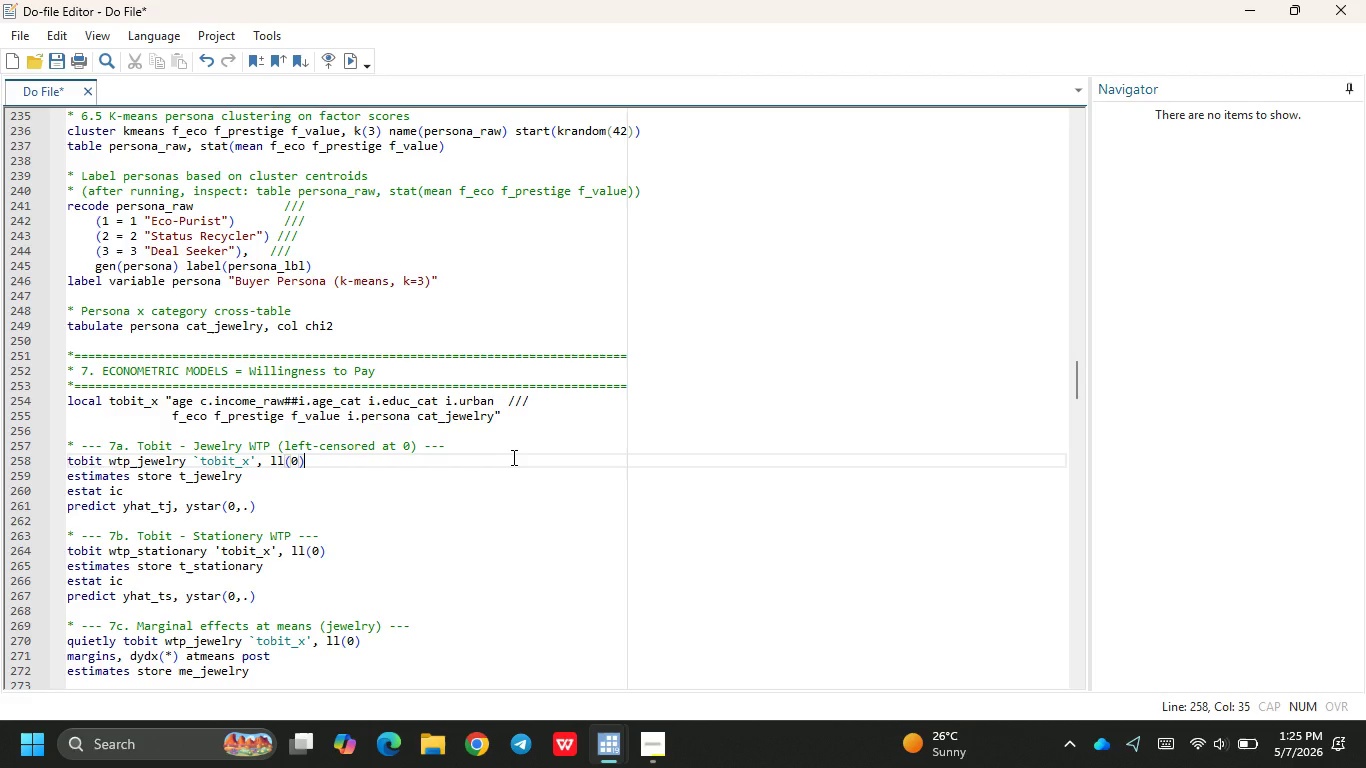 
left_click([352, 58])
 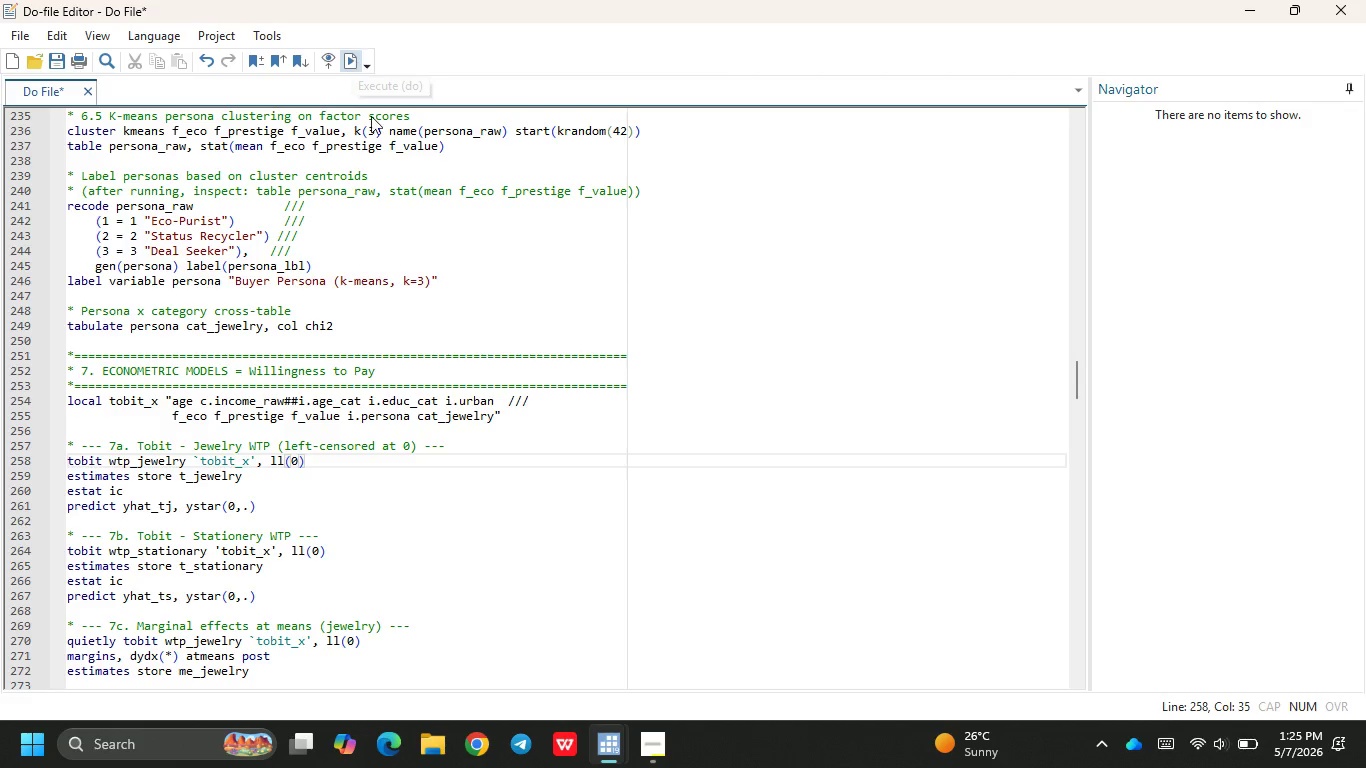 
wait(7.41)
 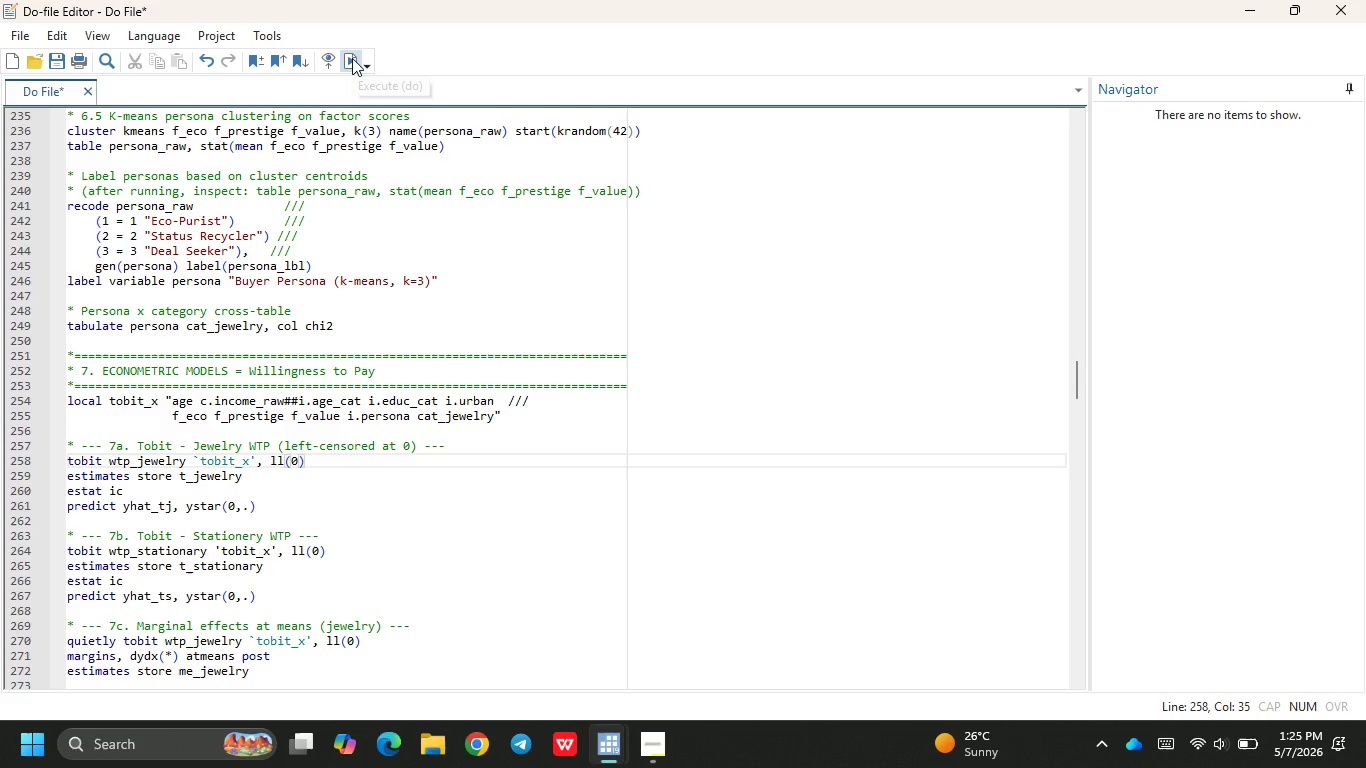 
left_click([512, 609])
 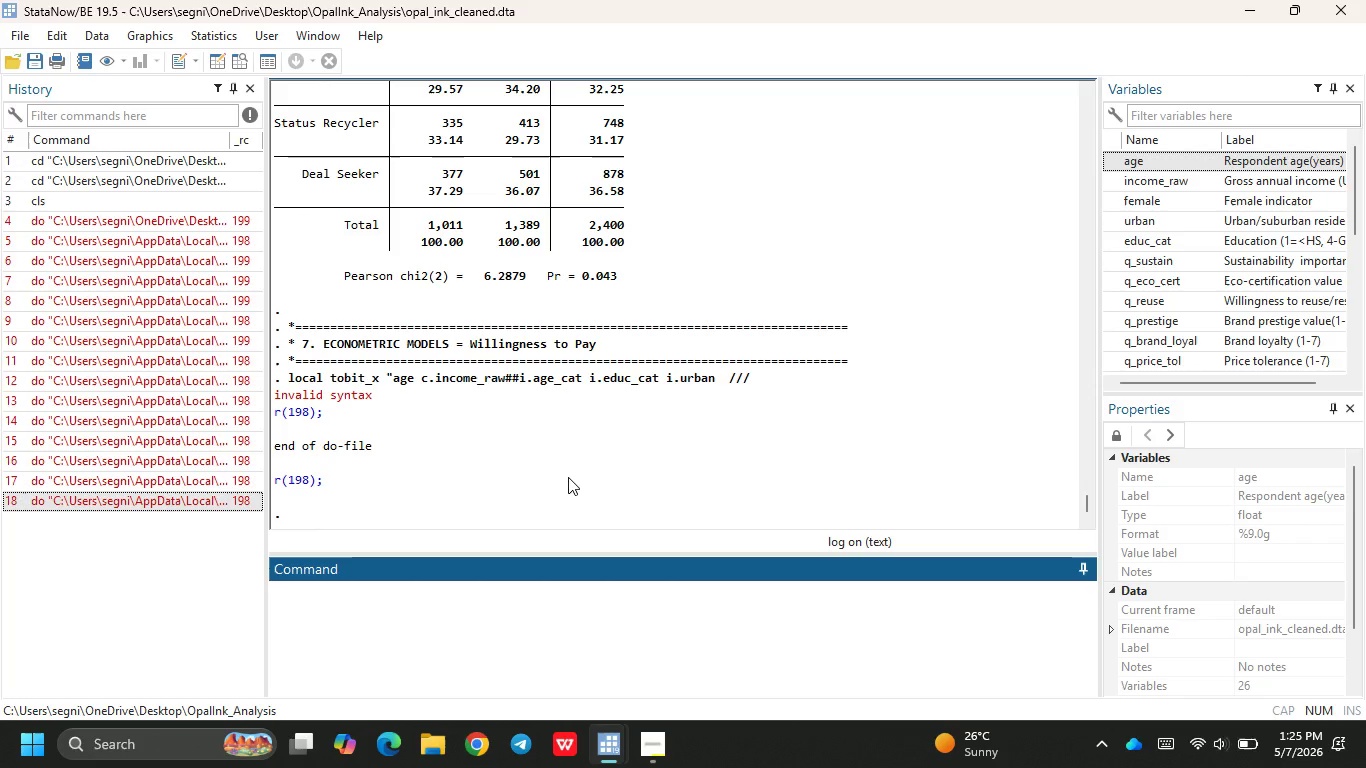 
wait(35.05)
 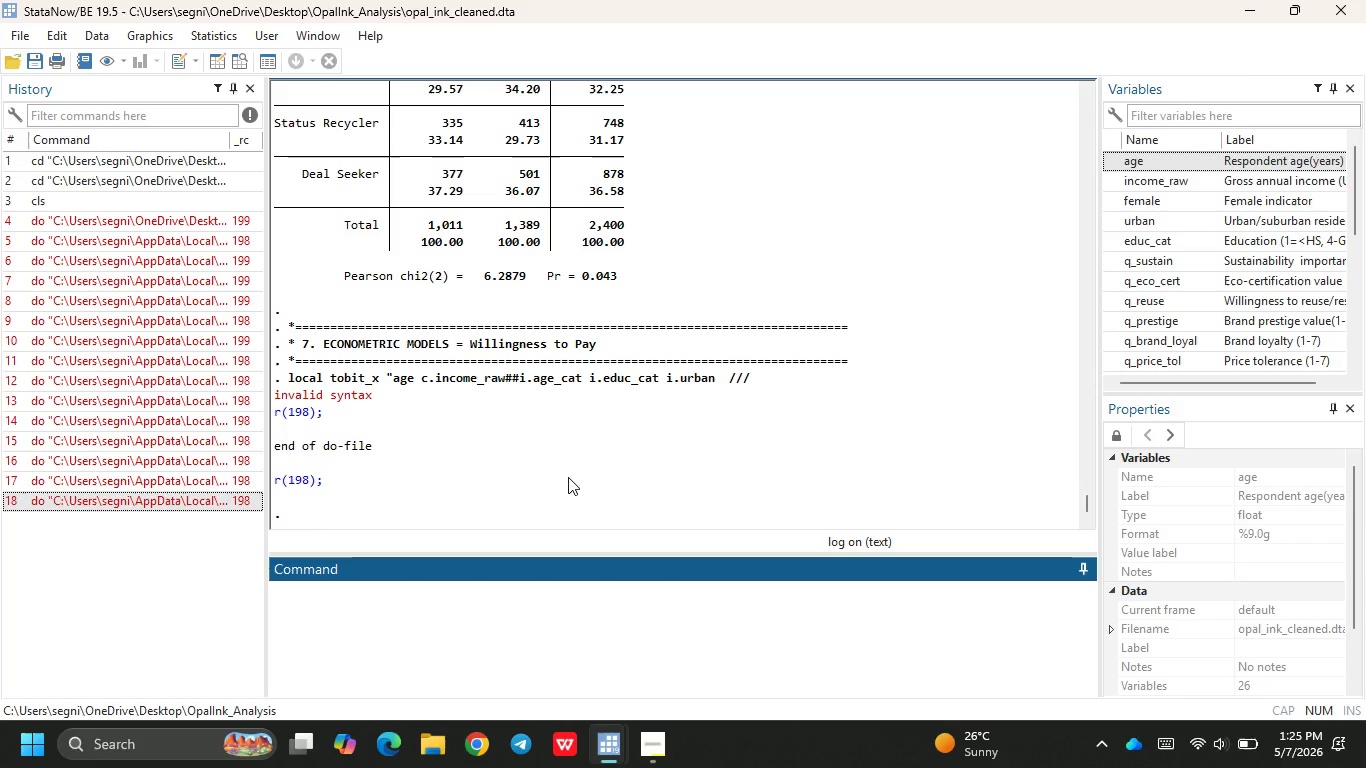 
left_click([685, 625])
 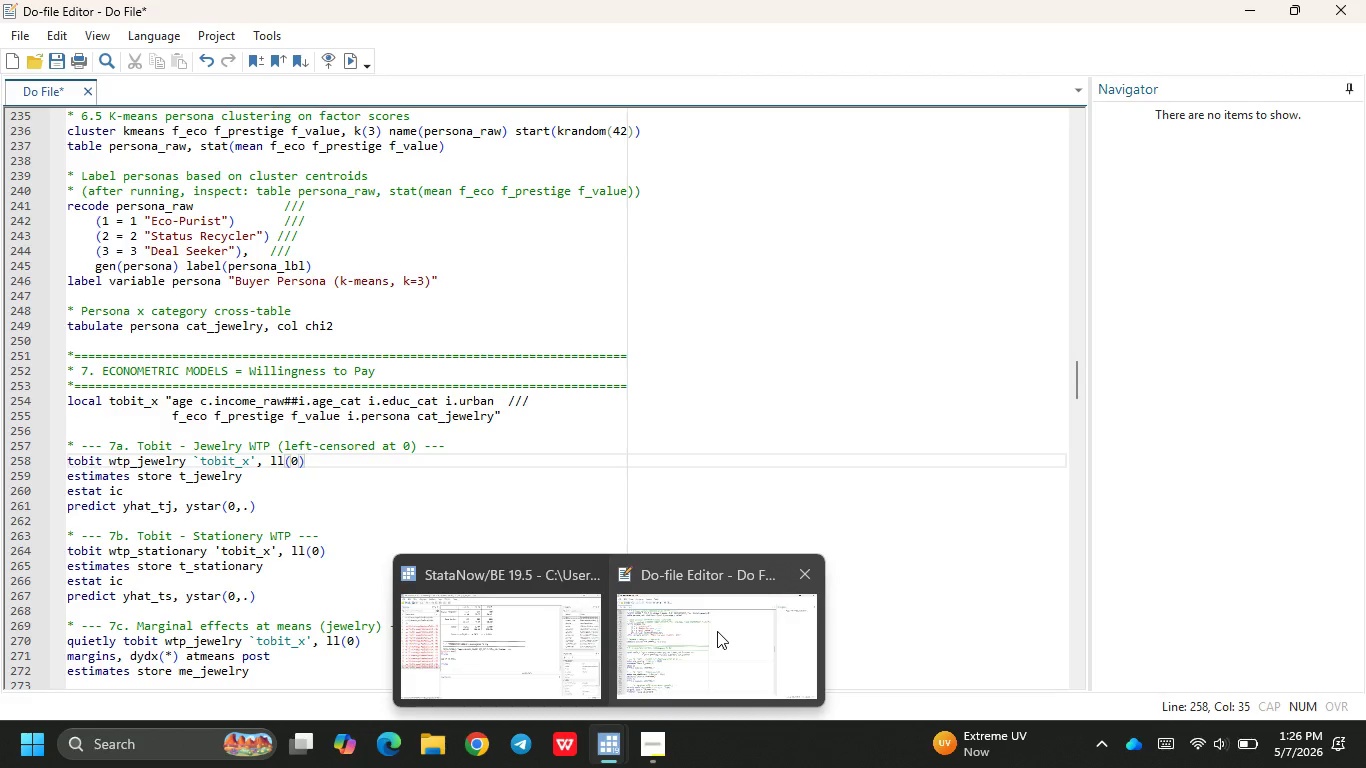 
wait(70.52)
 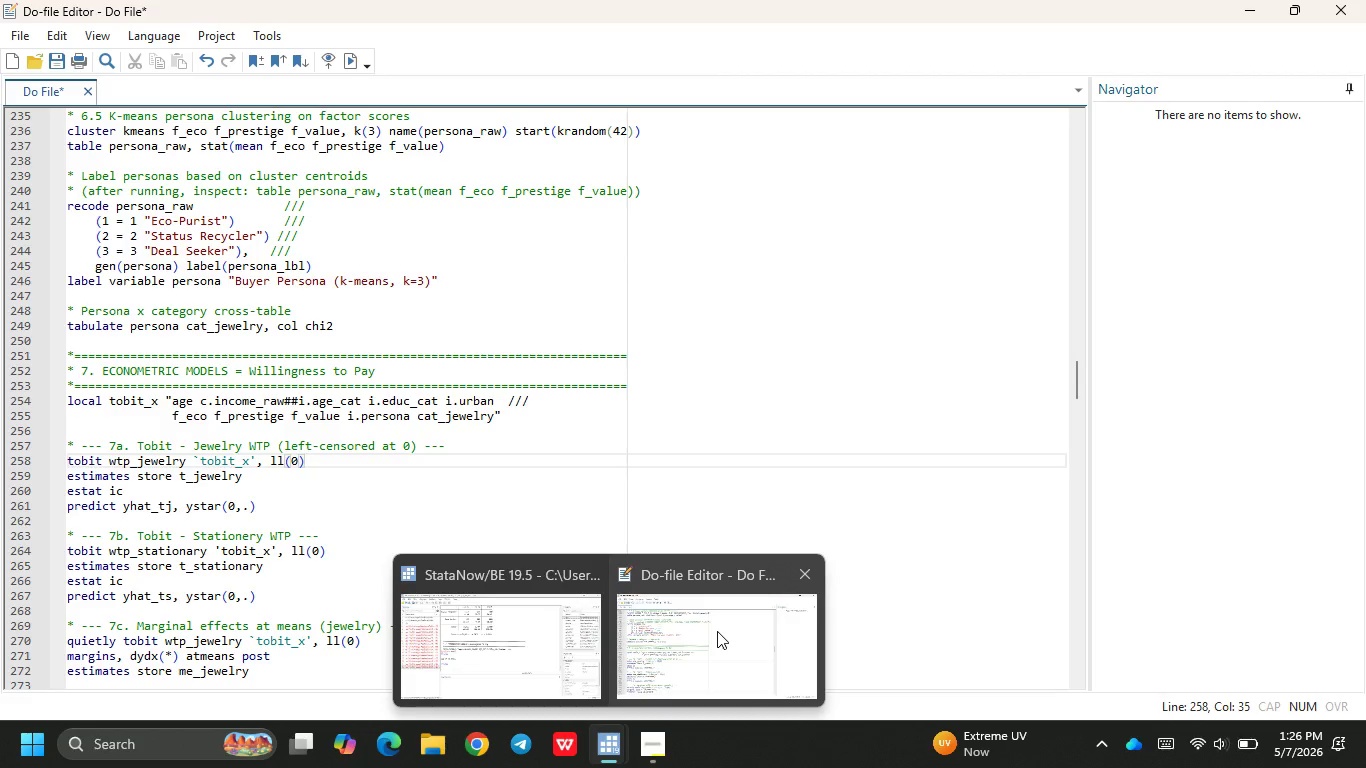 
left_click([305, 400])
 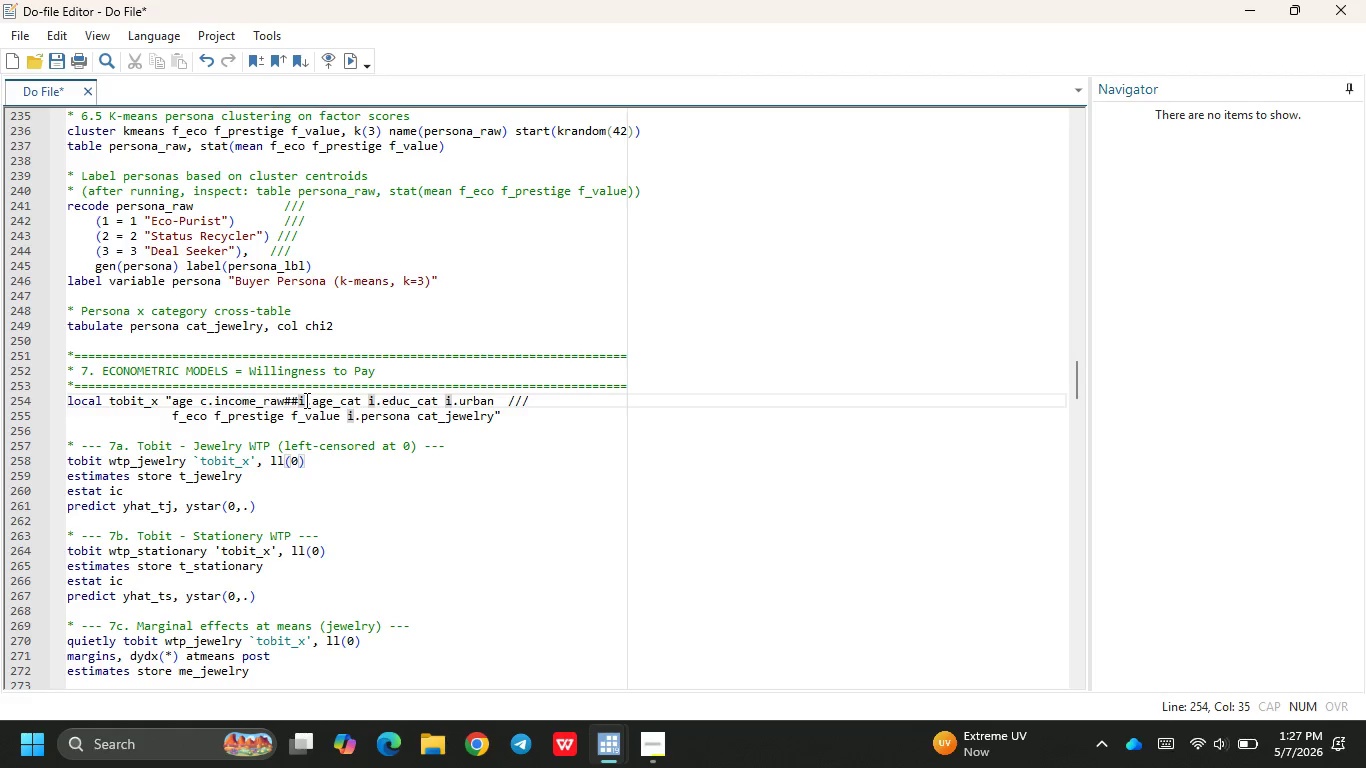 
key(Backspace)
 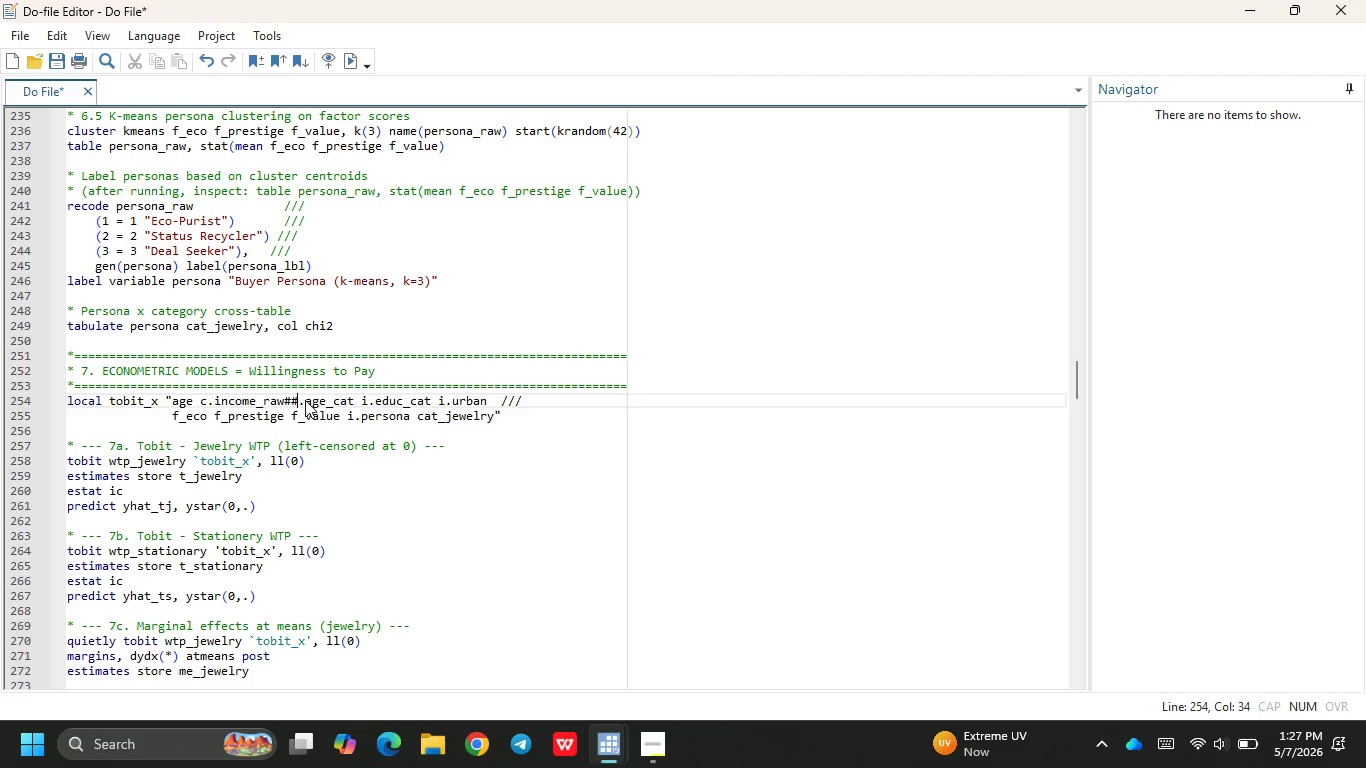 
key(Numpad1)
 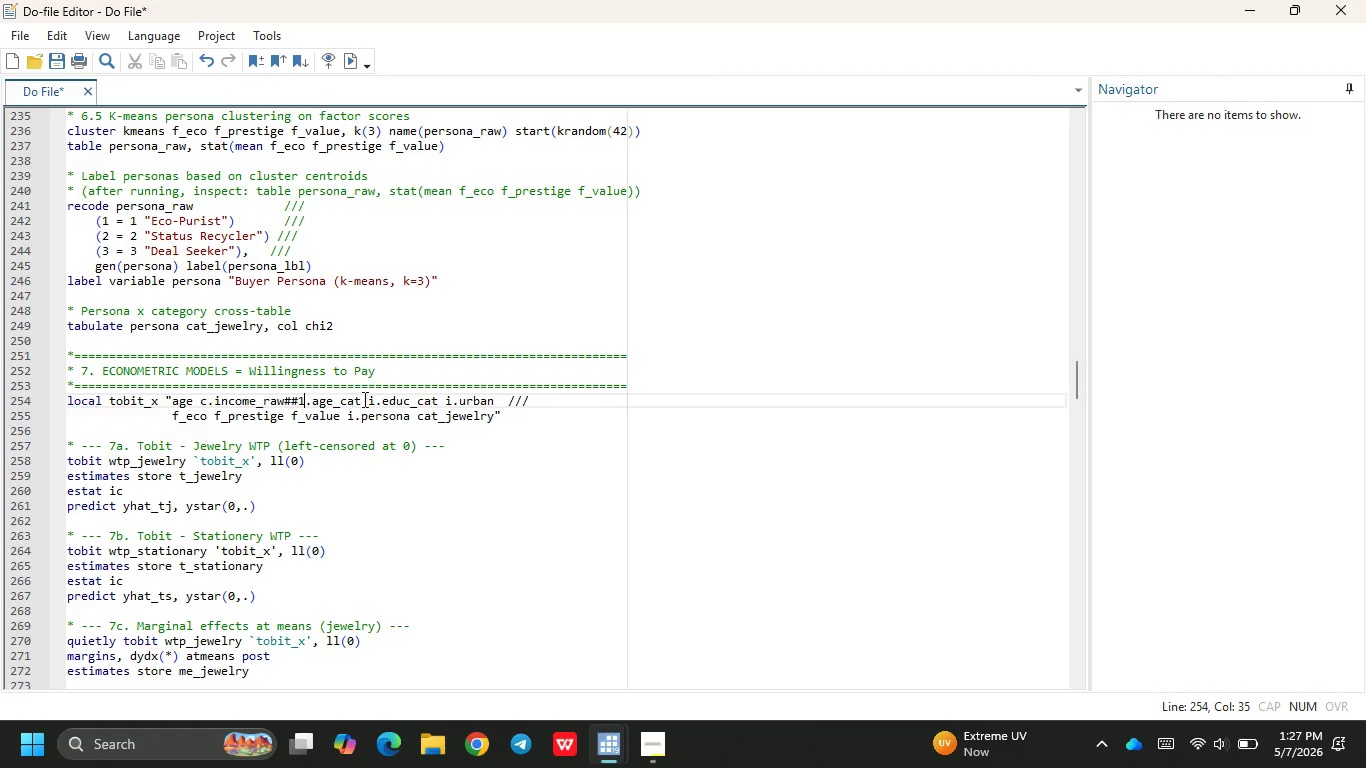 
left_click([373, 403])
 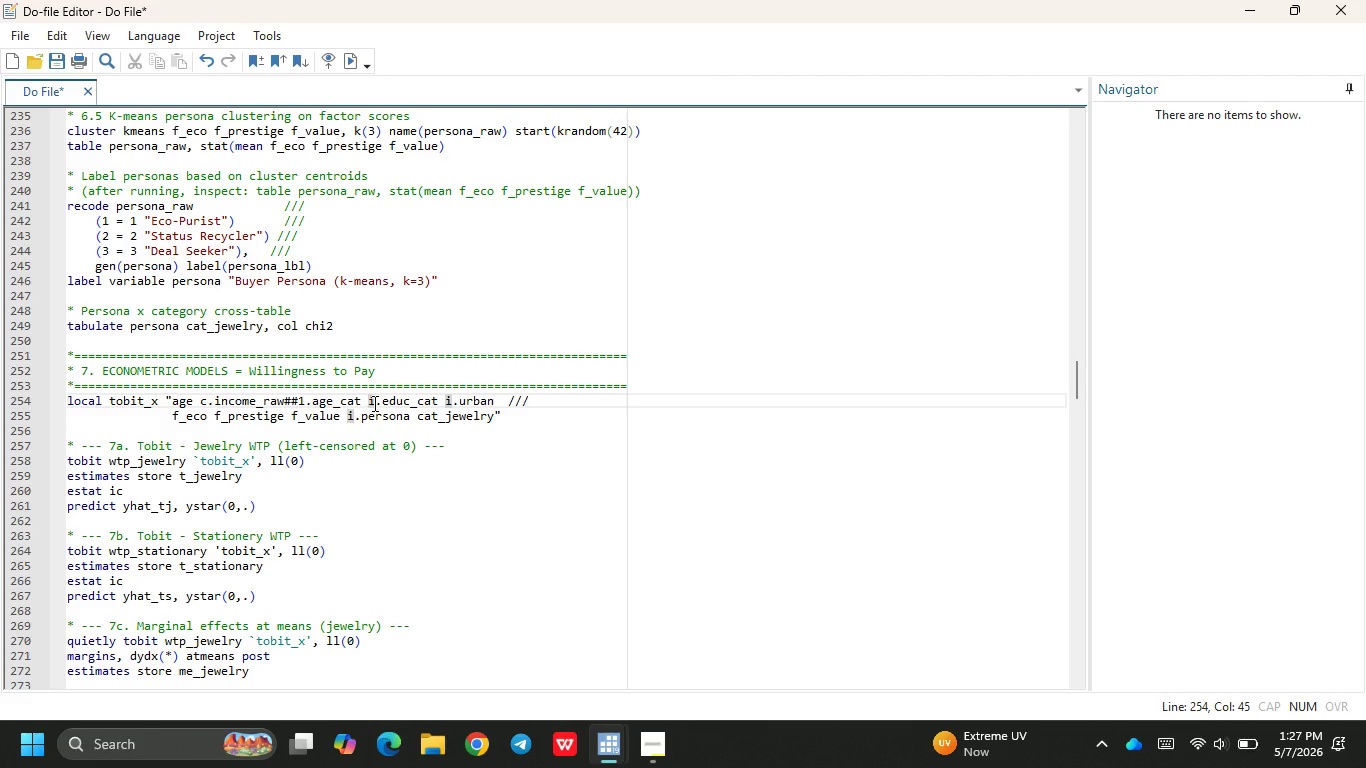 
wait(6.72)
 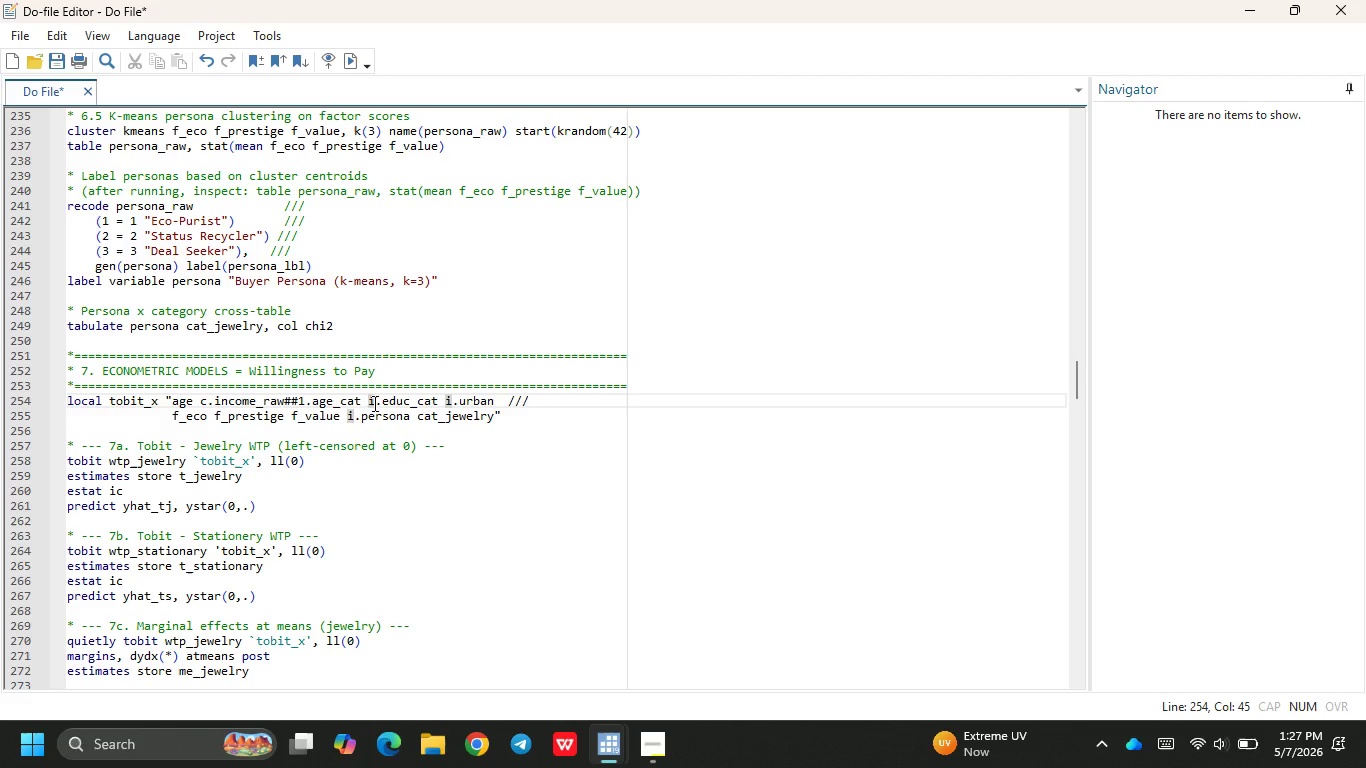 
key(Backspace)
 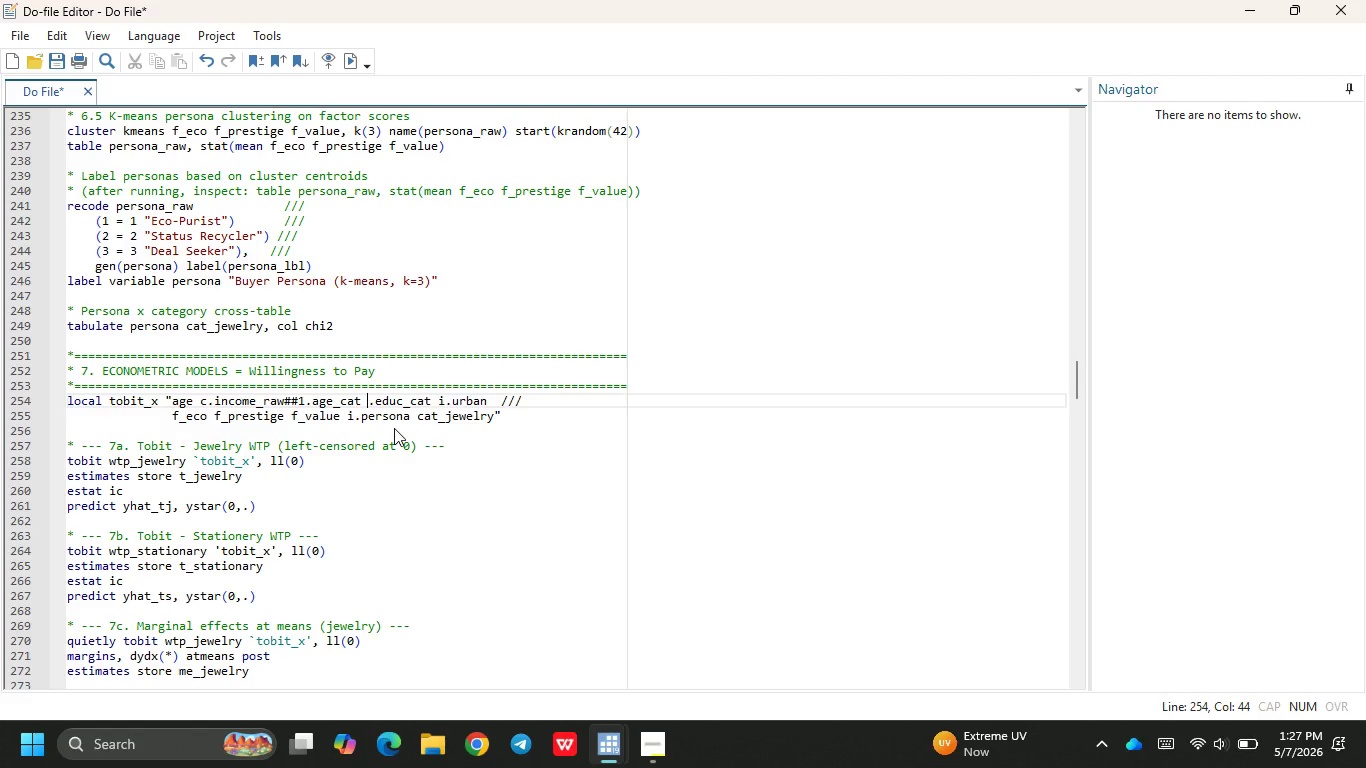 
key(Numpad1)
 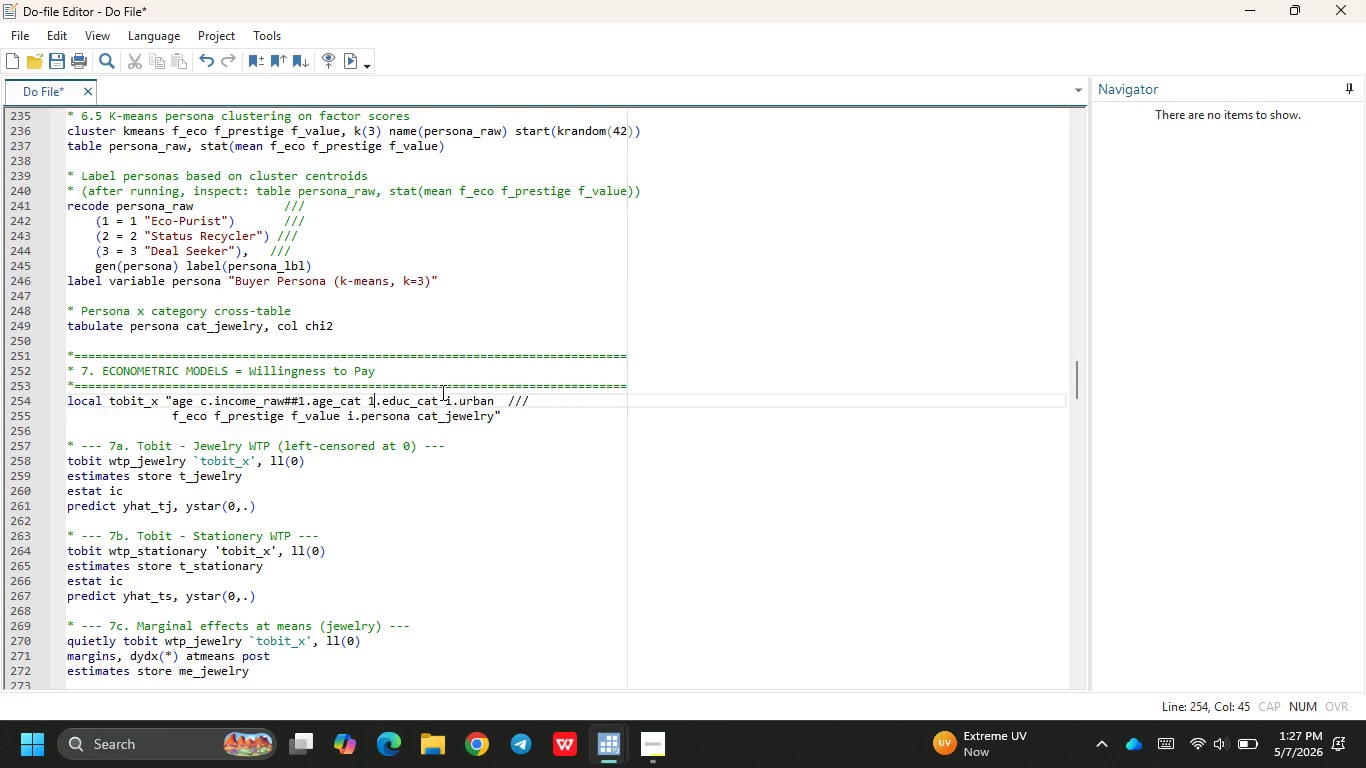 
left_click([452, 400])
 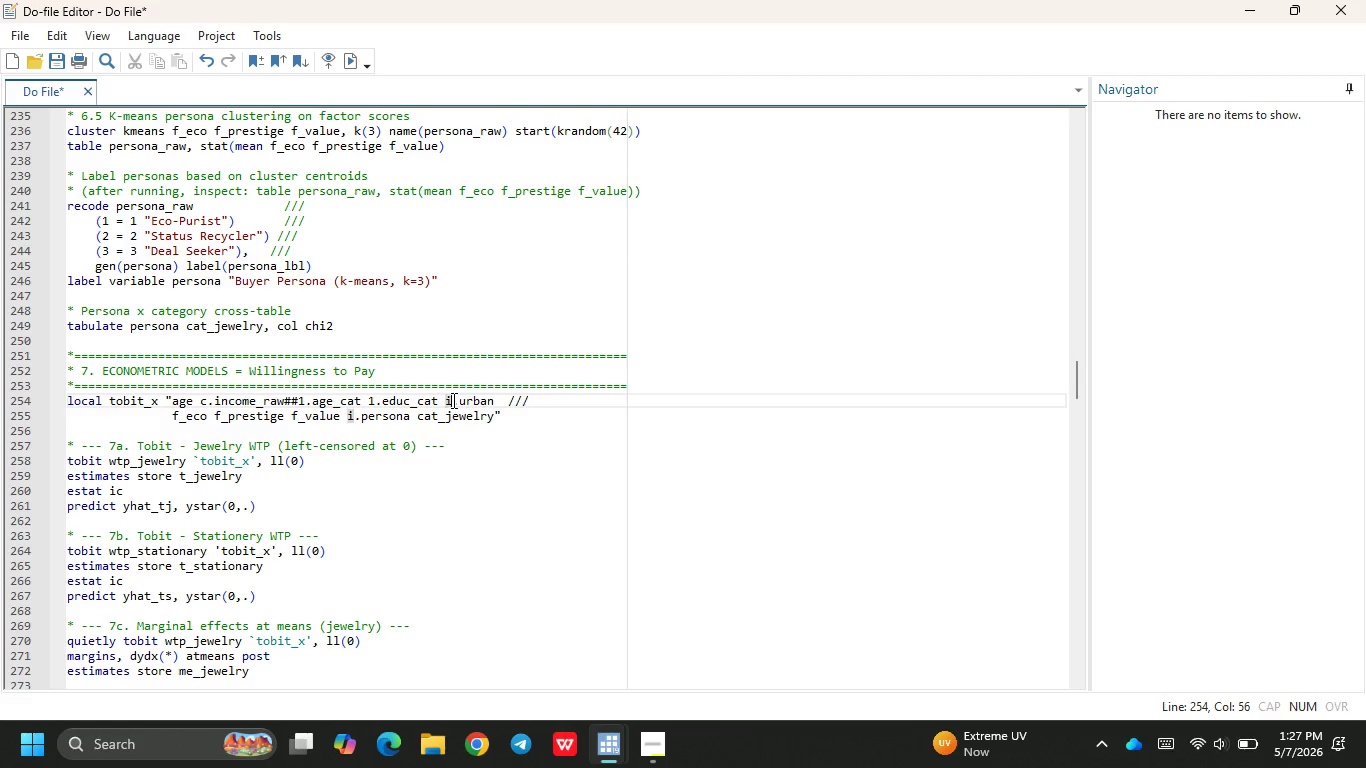 
key(Backspace)
 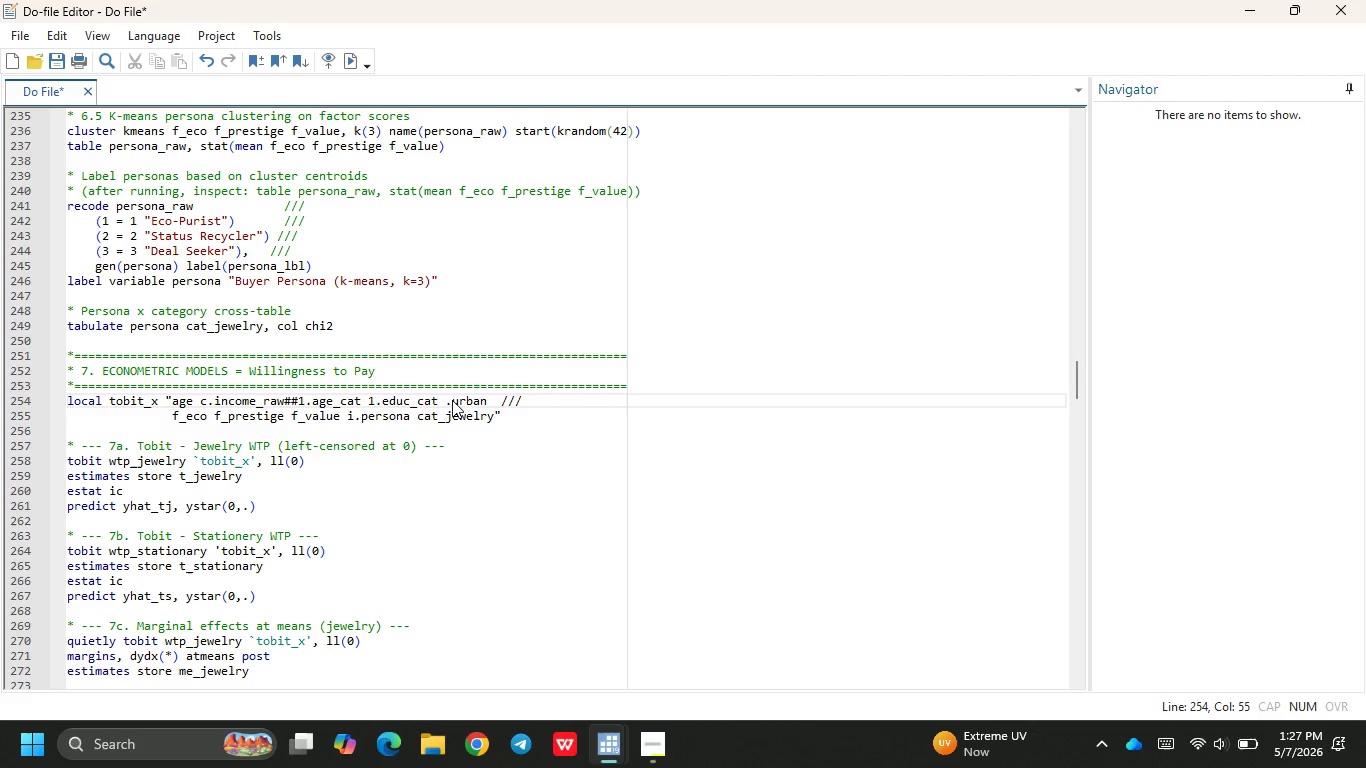 
key(Numpad1)
 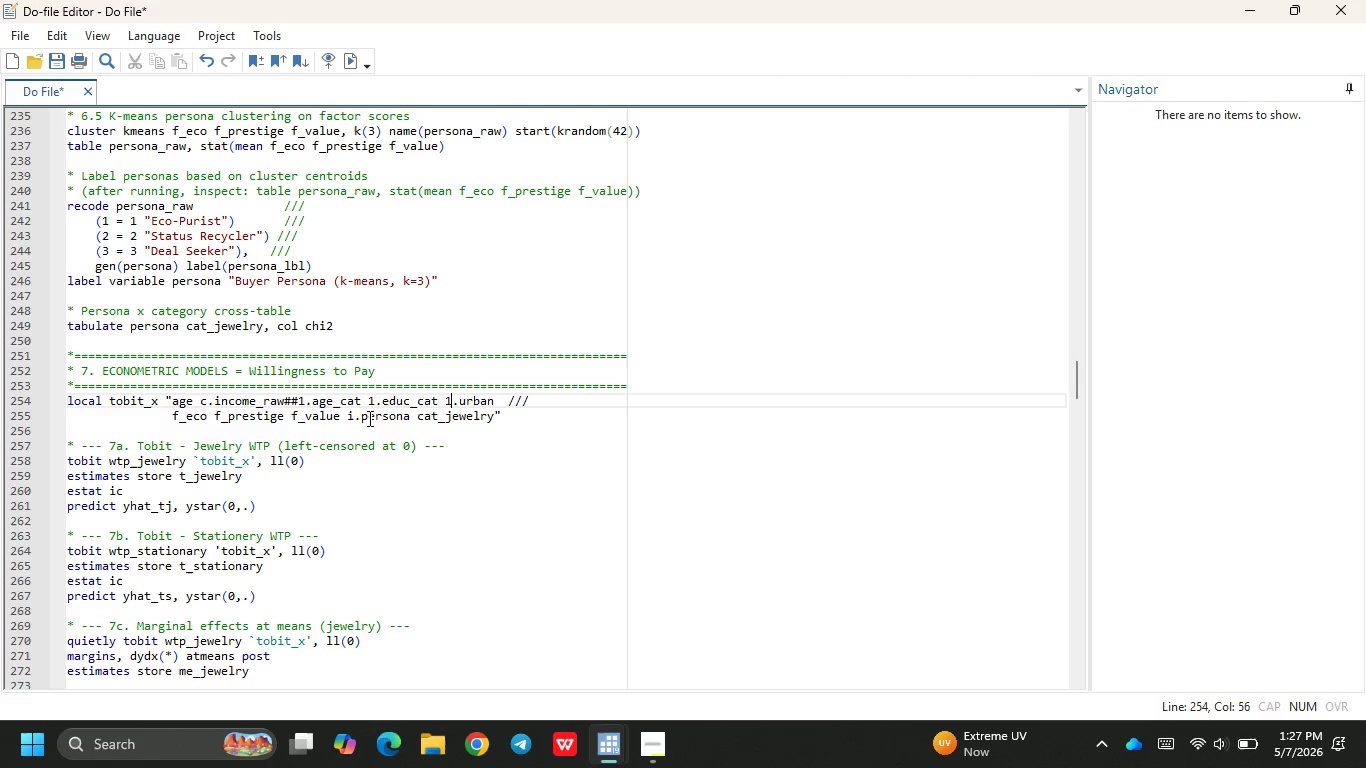 
left_click([353, 418])
 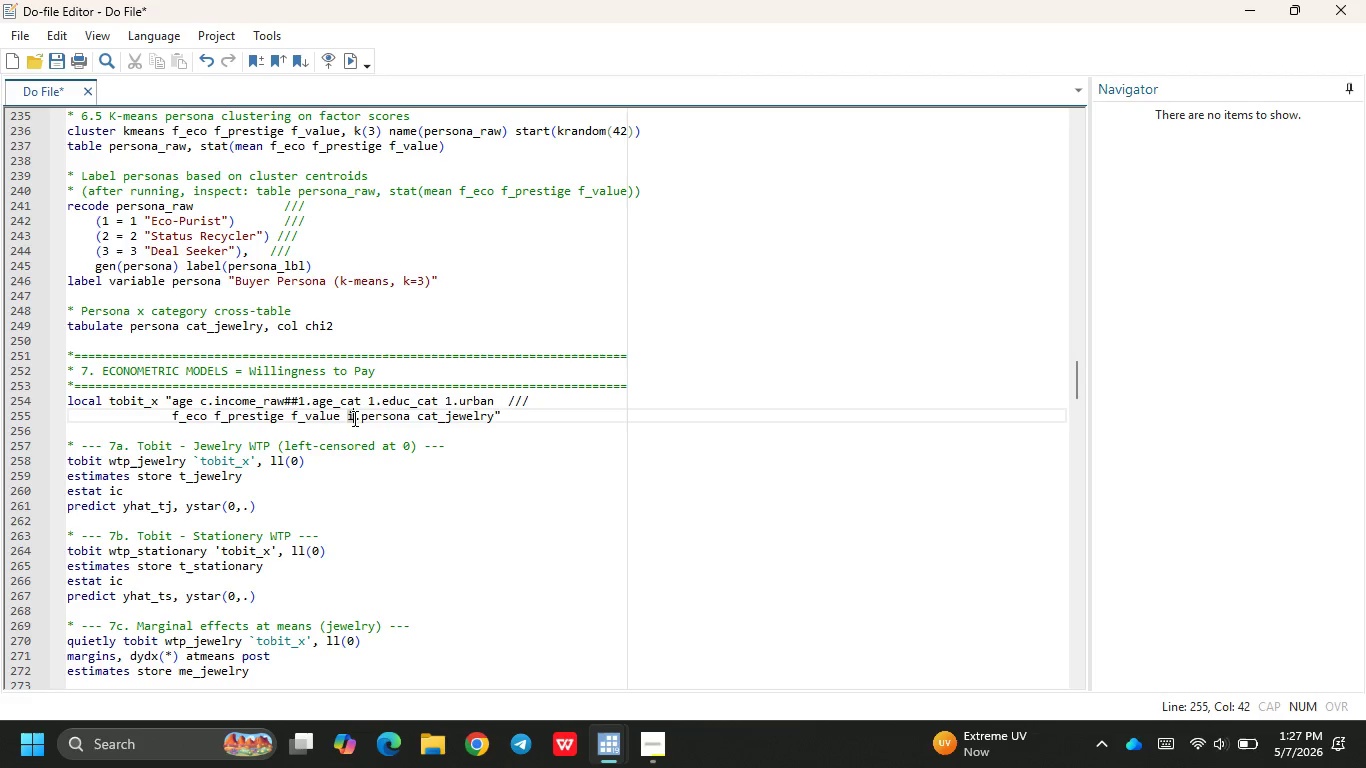 
key(Backspace)
 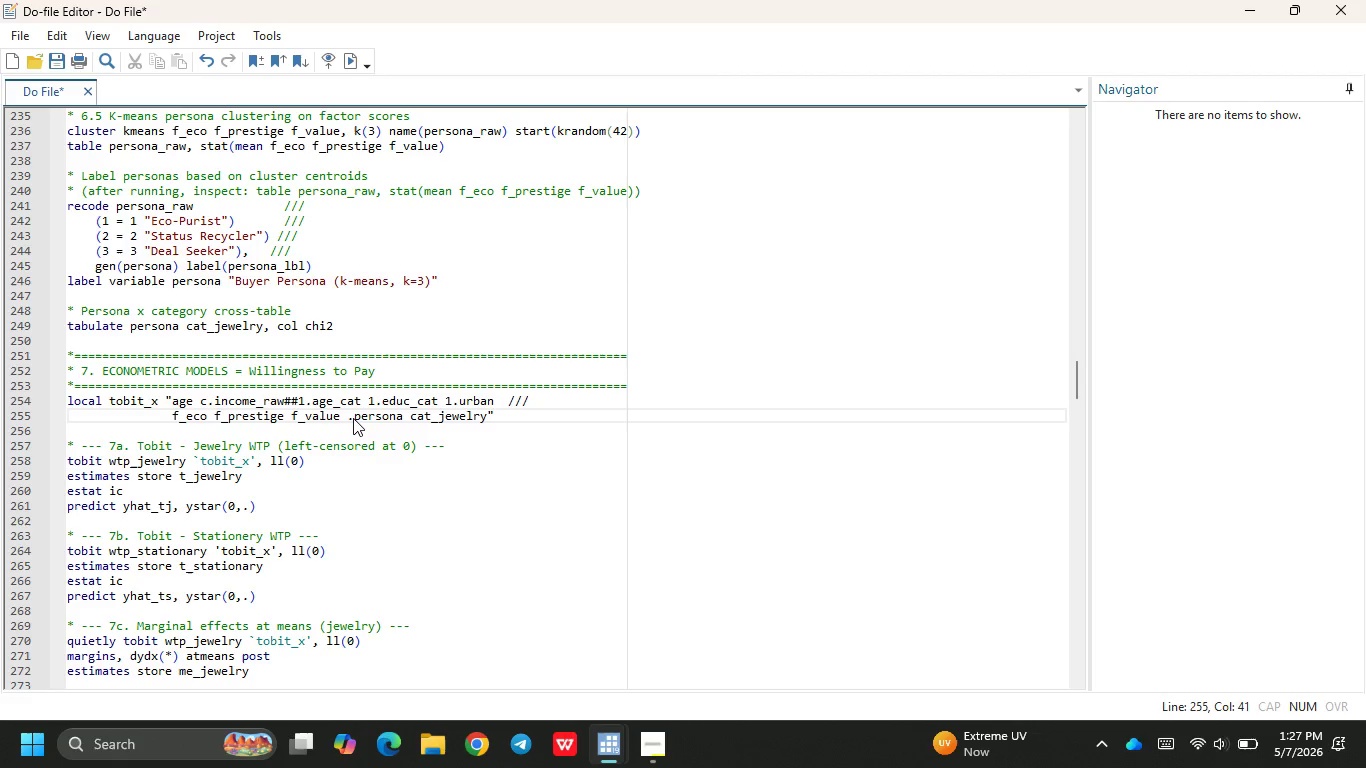 
key(Numpad1)
 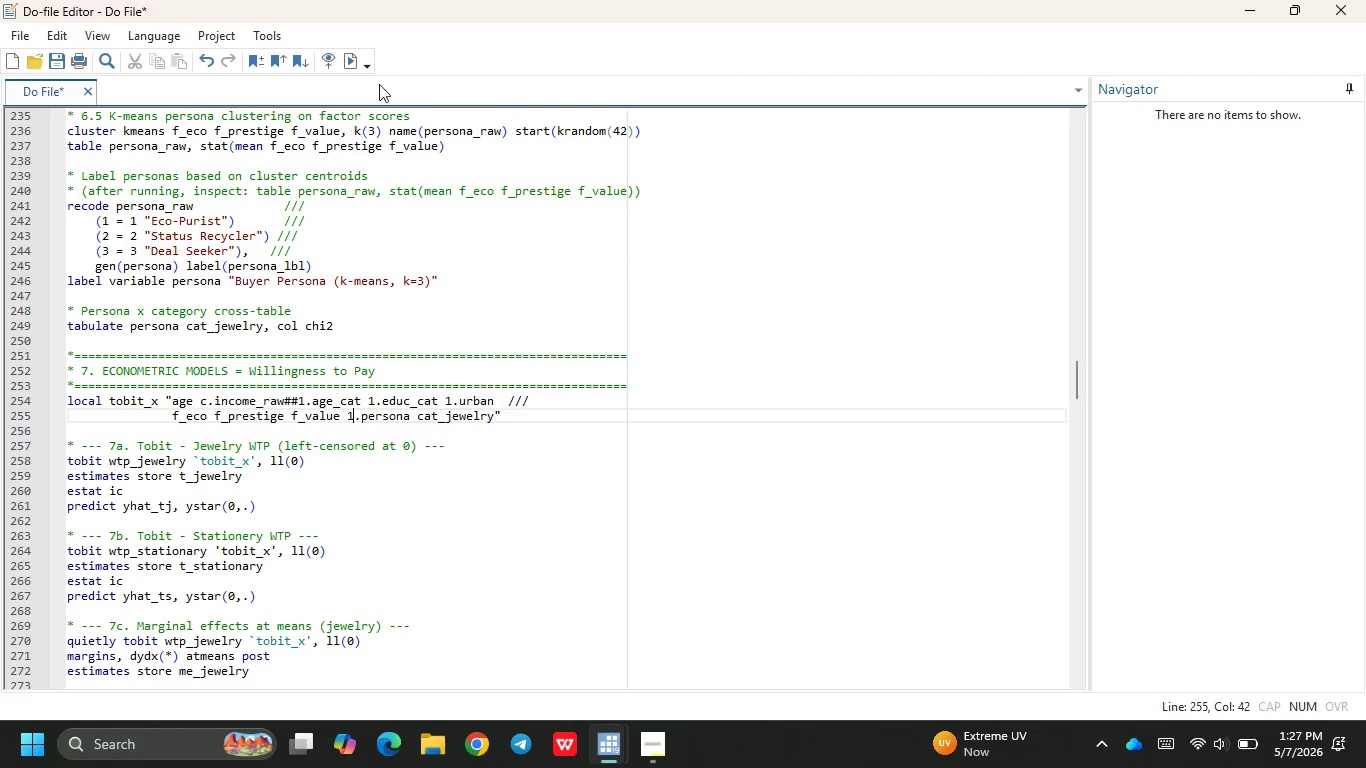 
left_click([345, 61])
 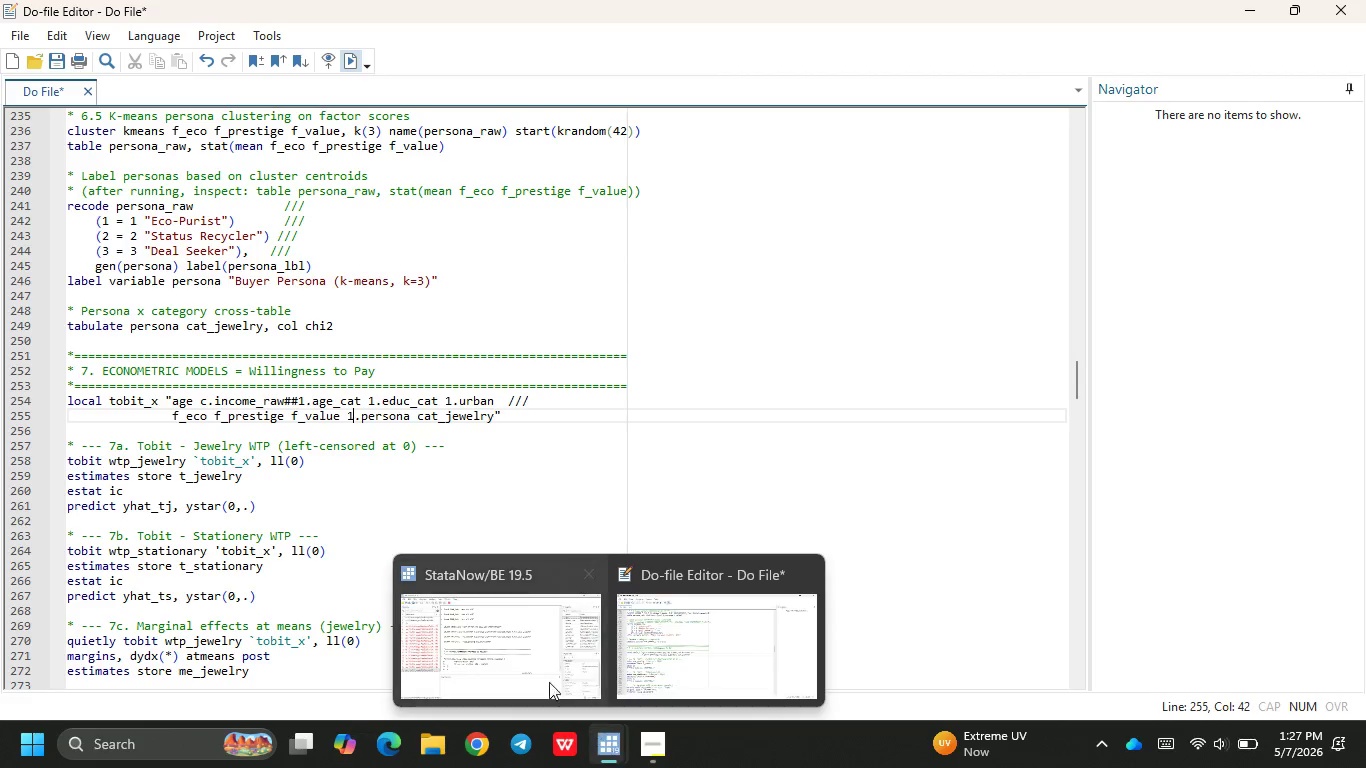 
left_click([542, 654])
 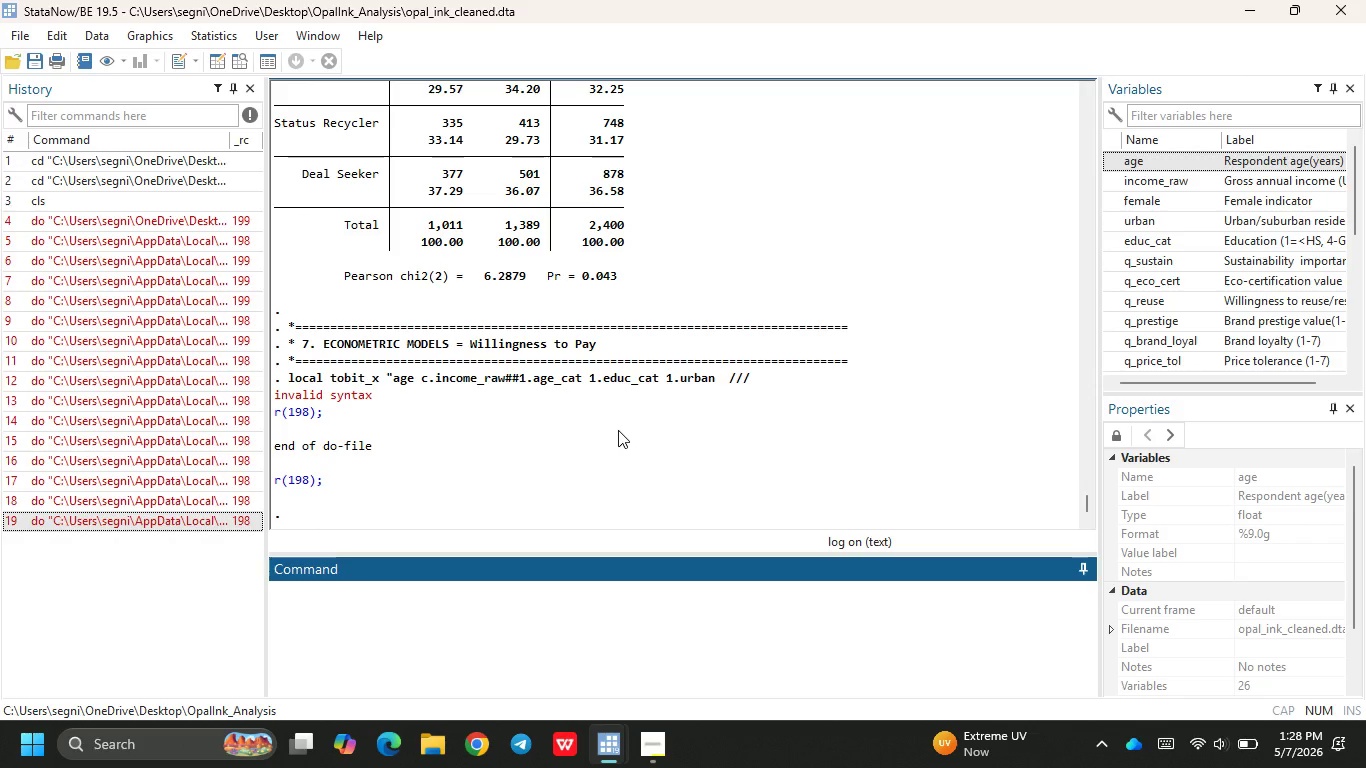 
wait(63.06)
 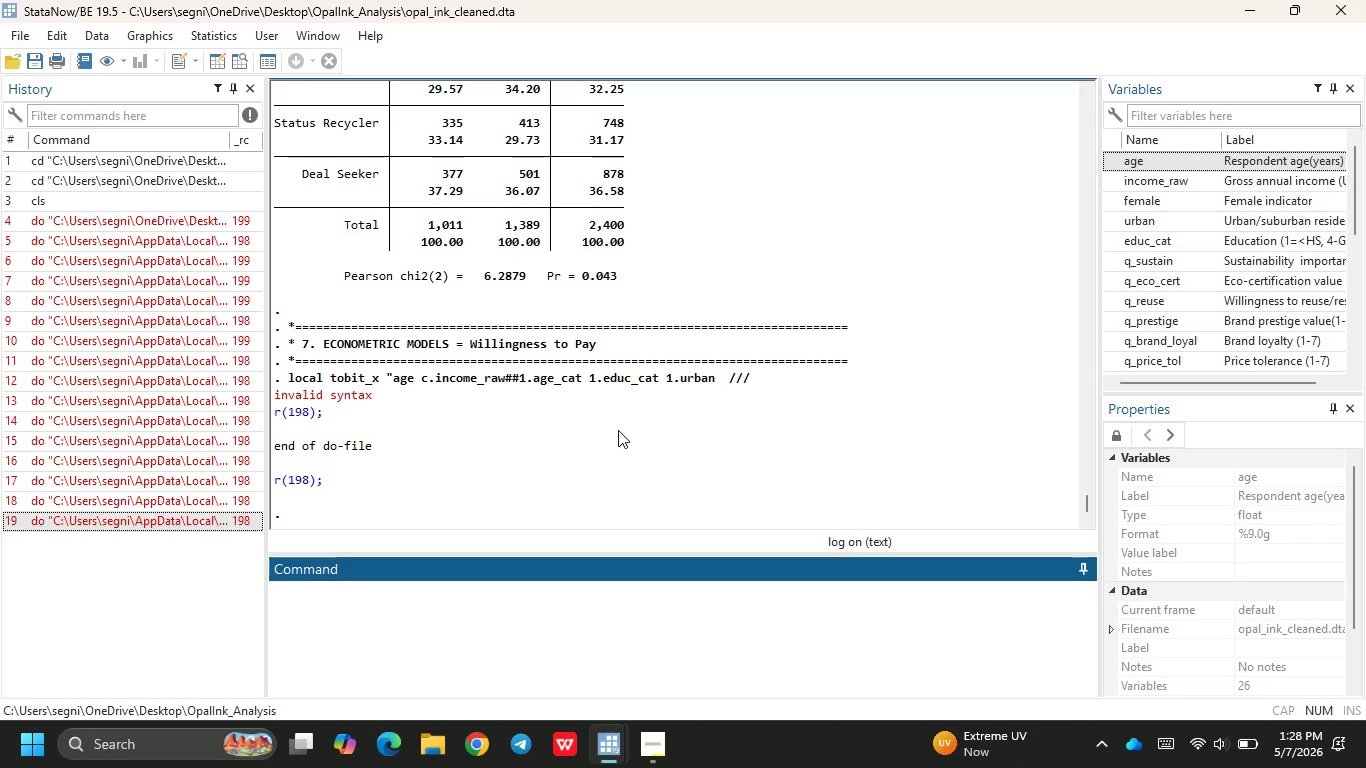 
left_click([677, 644])
 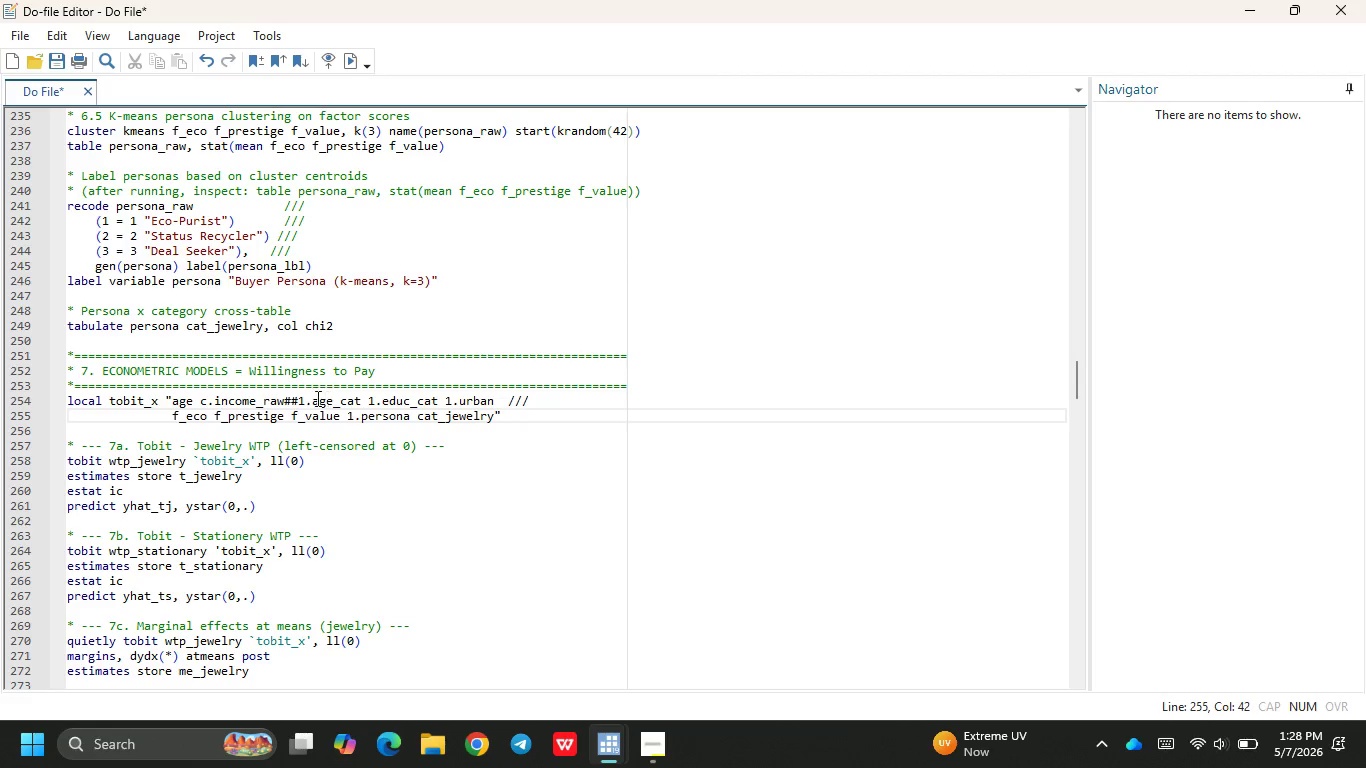 
left_click([305, 398])
 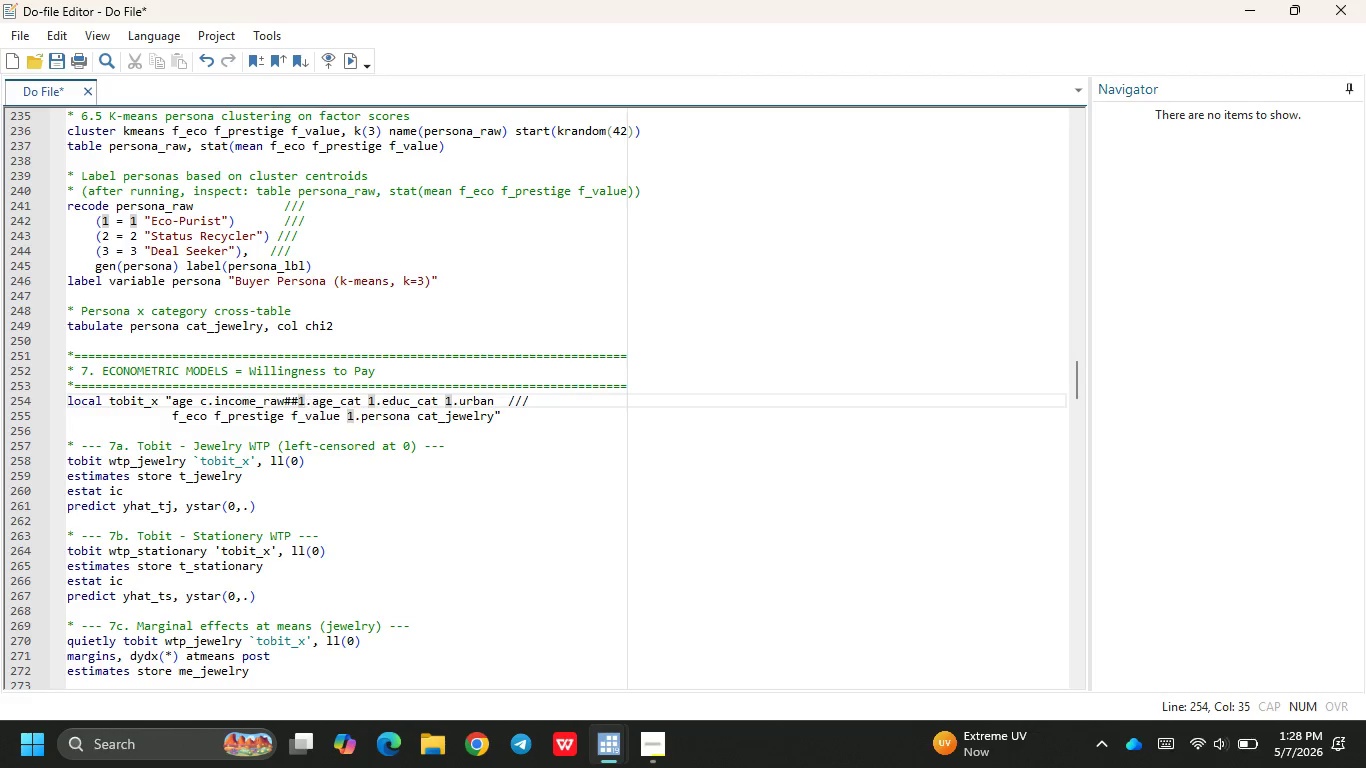 
key(Backspace)
 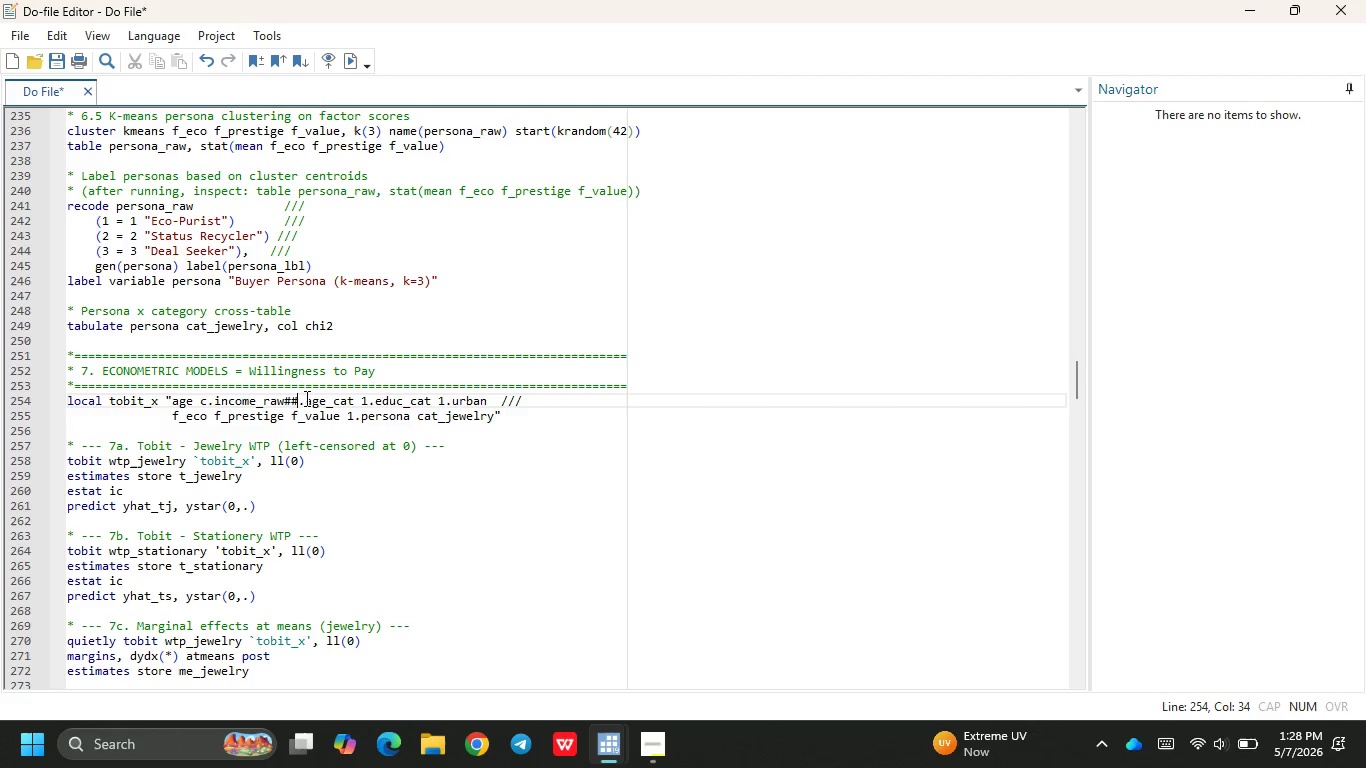 
key(I)
 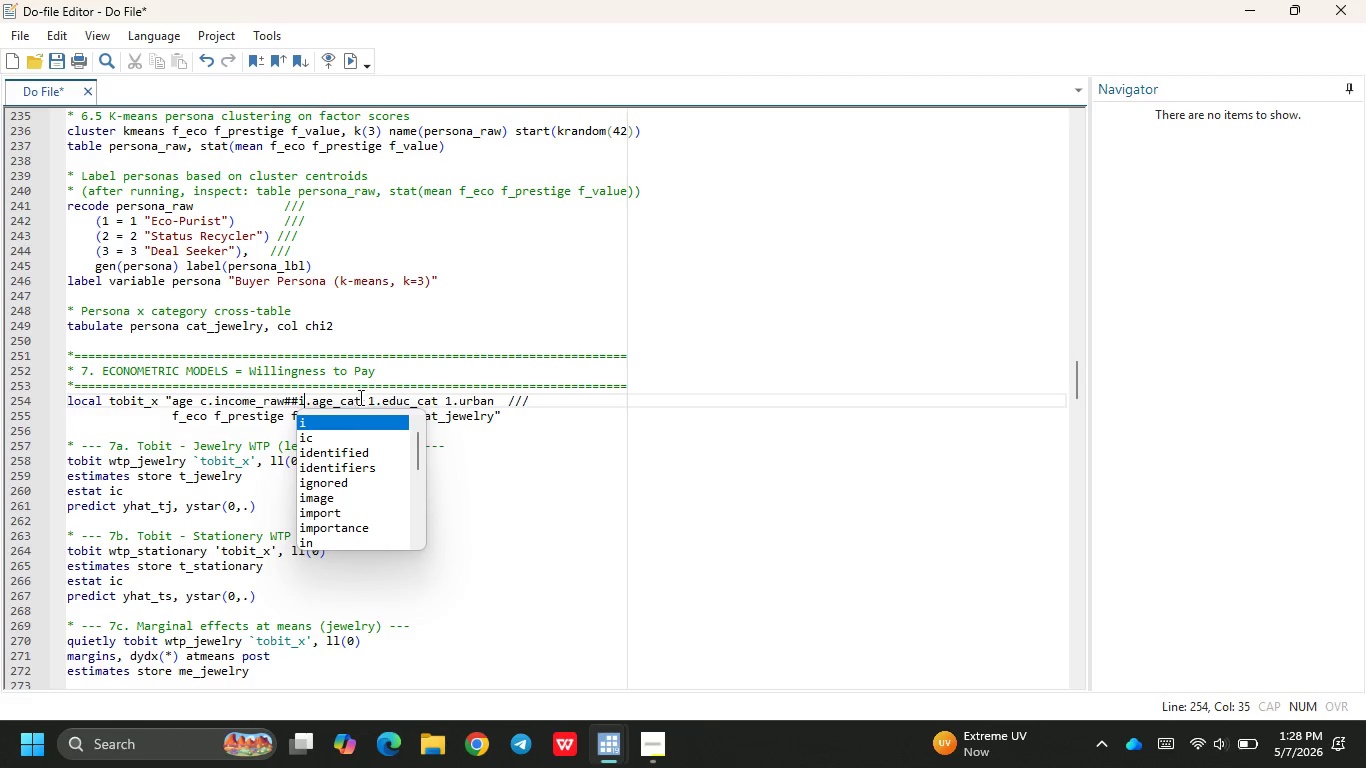 
left_click([373, 397])
 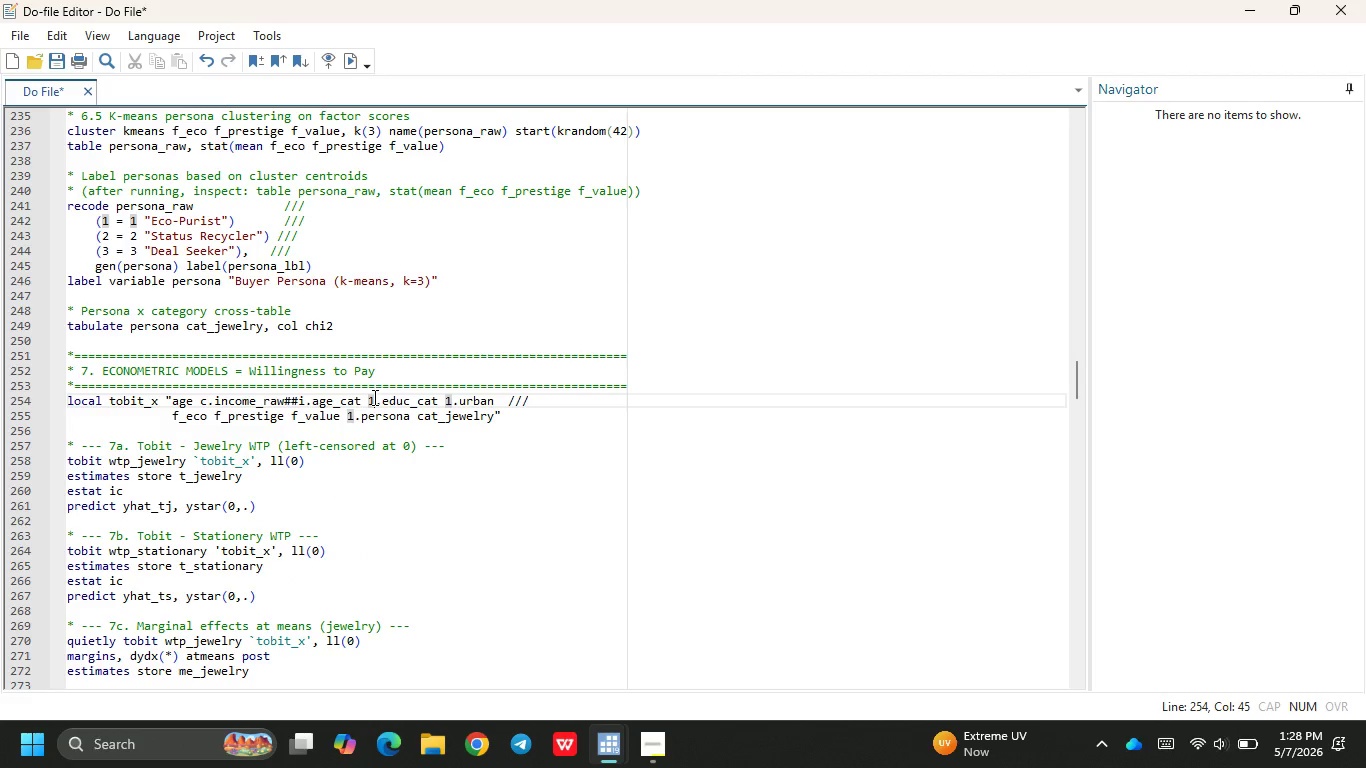 
key(Backspace)
 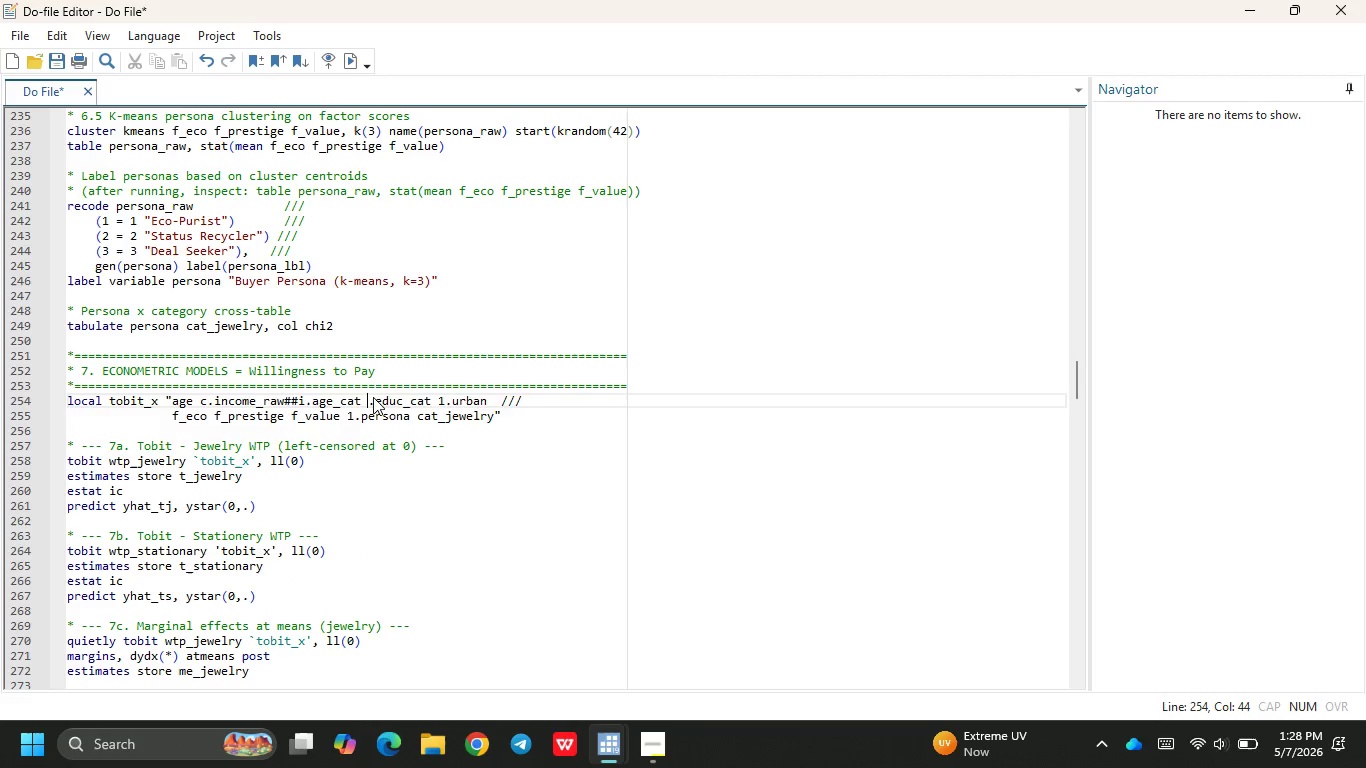 
key(I)
 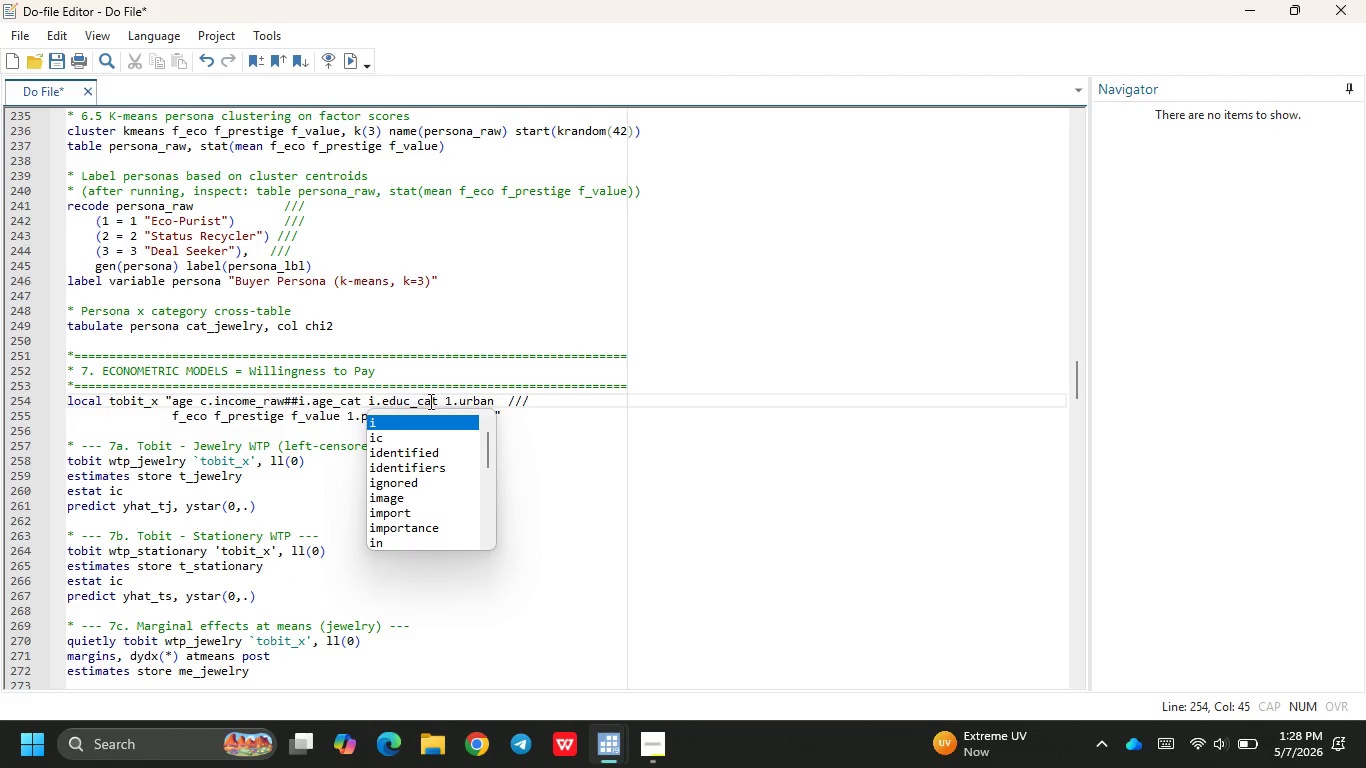 
left_click([451, 403])
 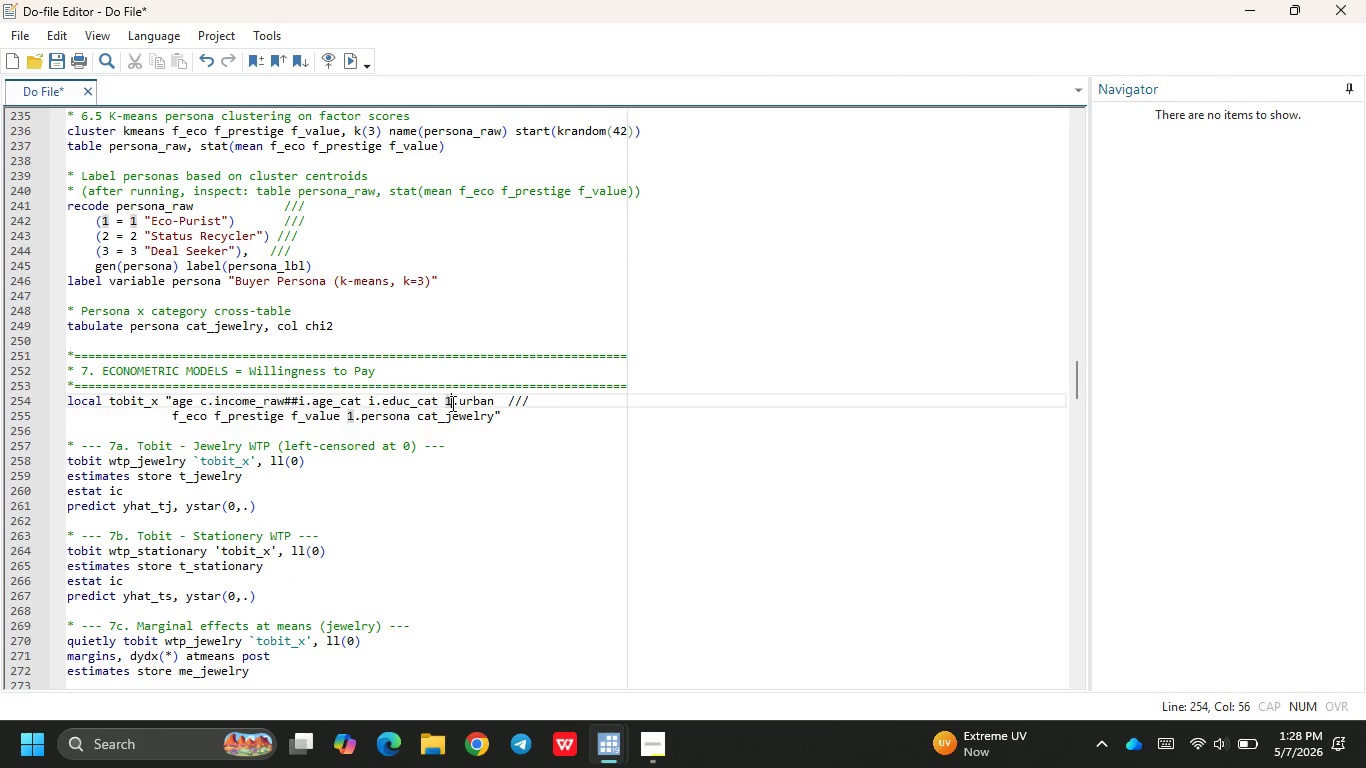 
key(Backspace)
 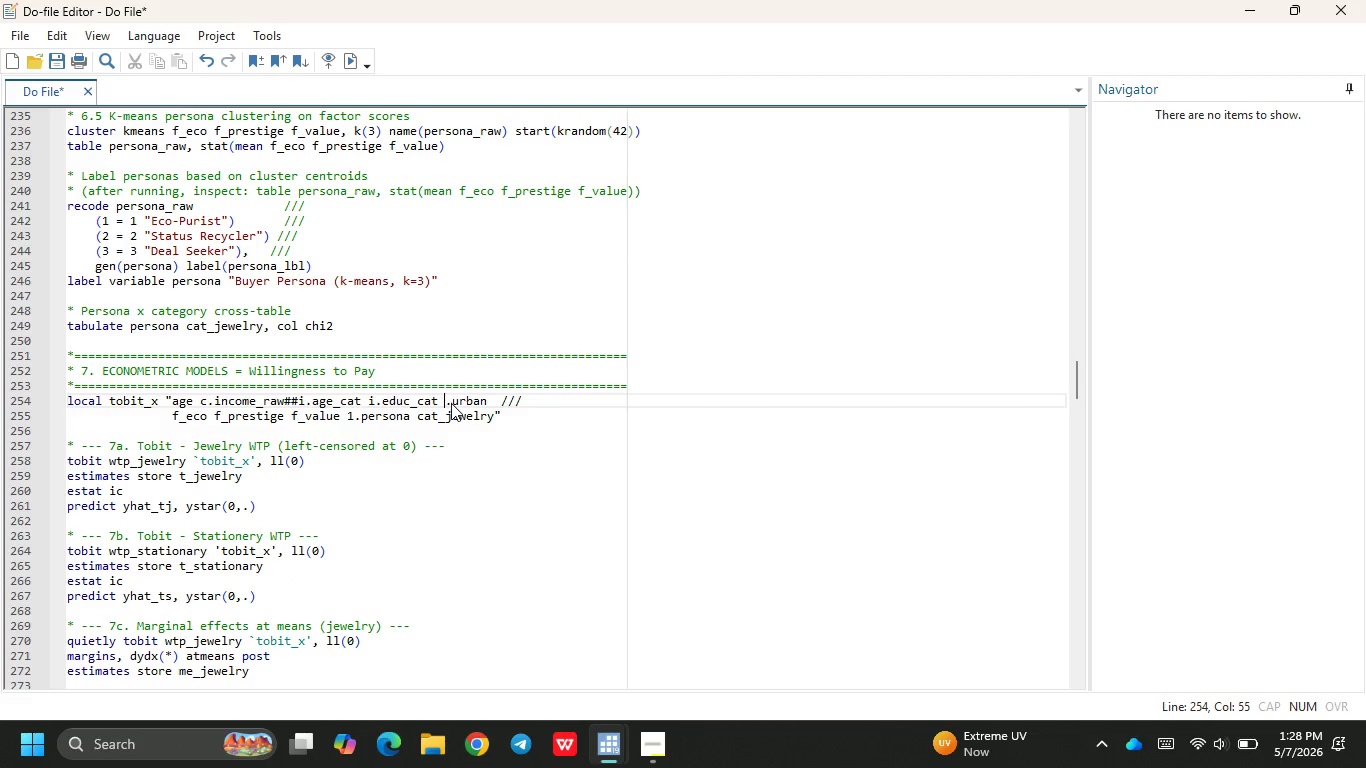 
key(I)
 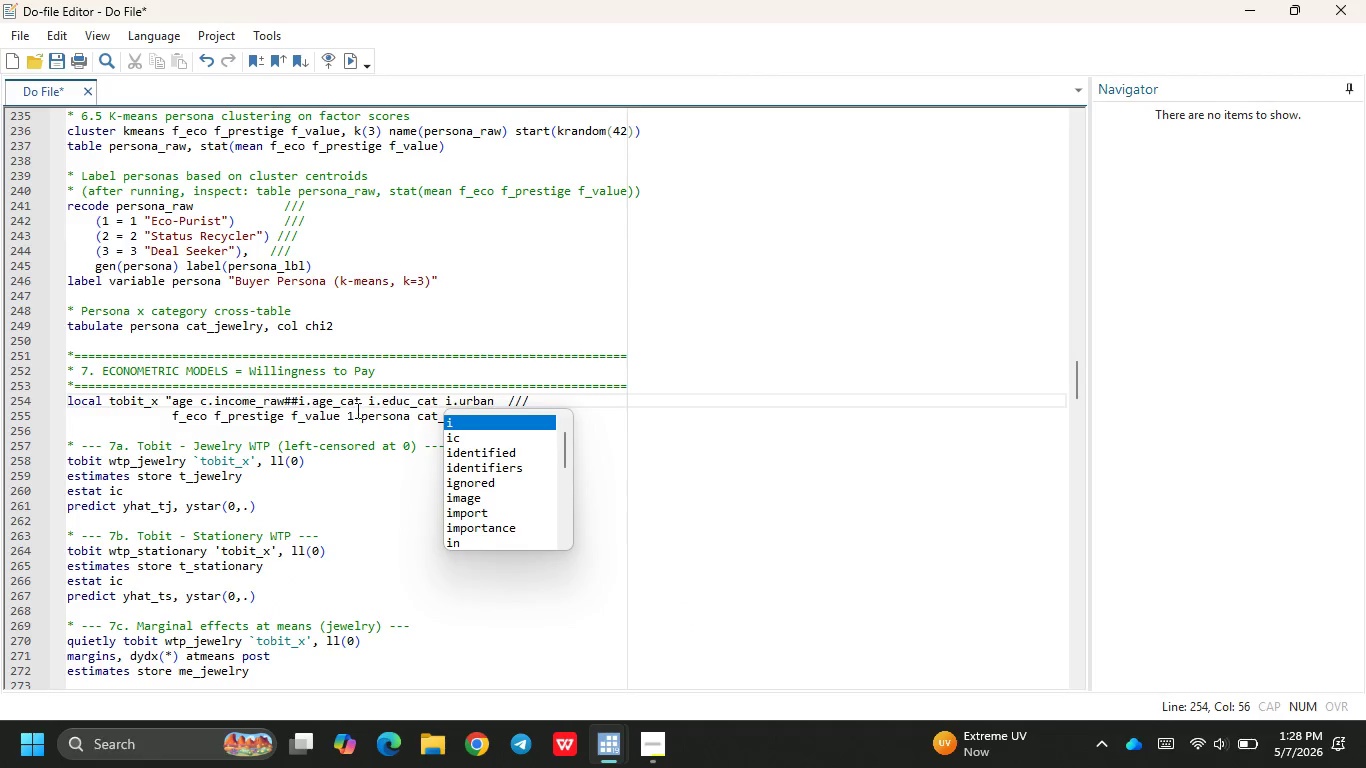 
left_click([355, 414])
 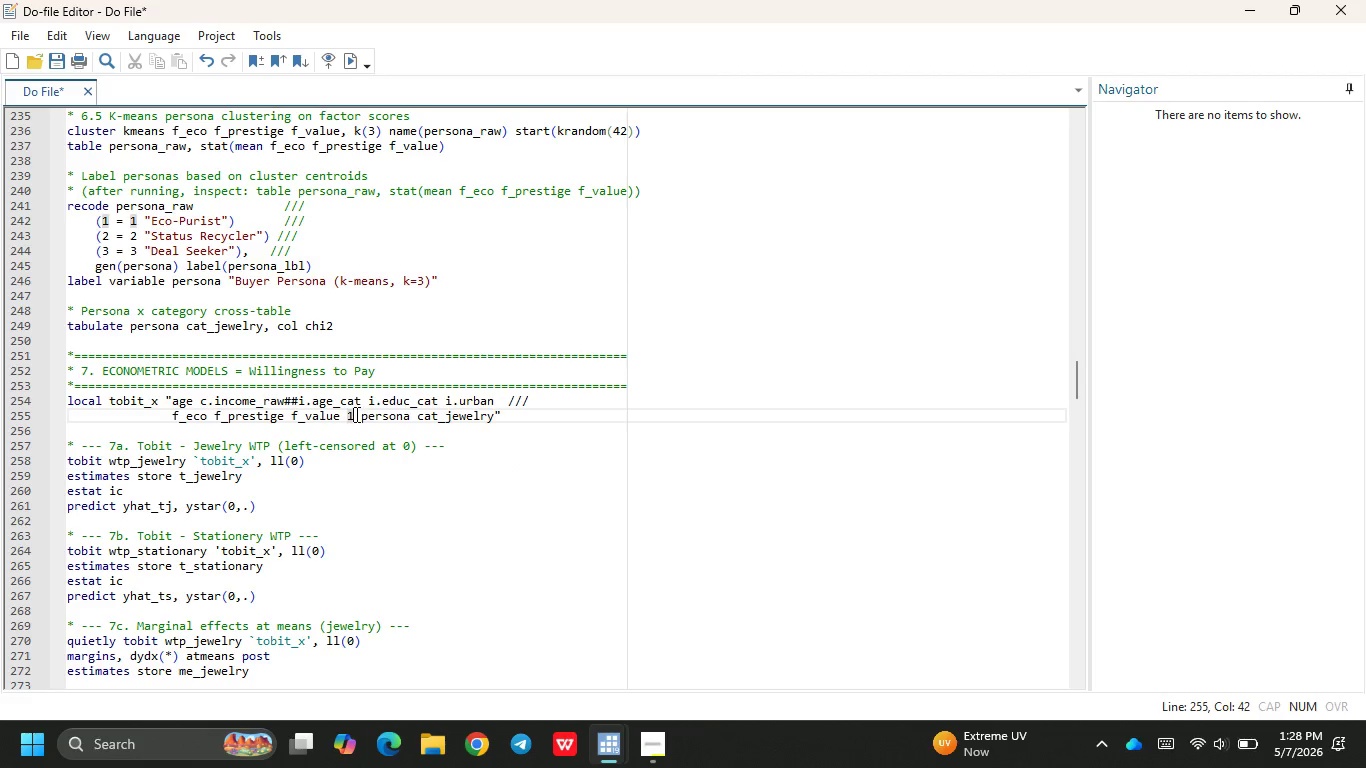 
key(Backspace)
 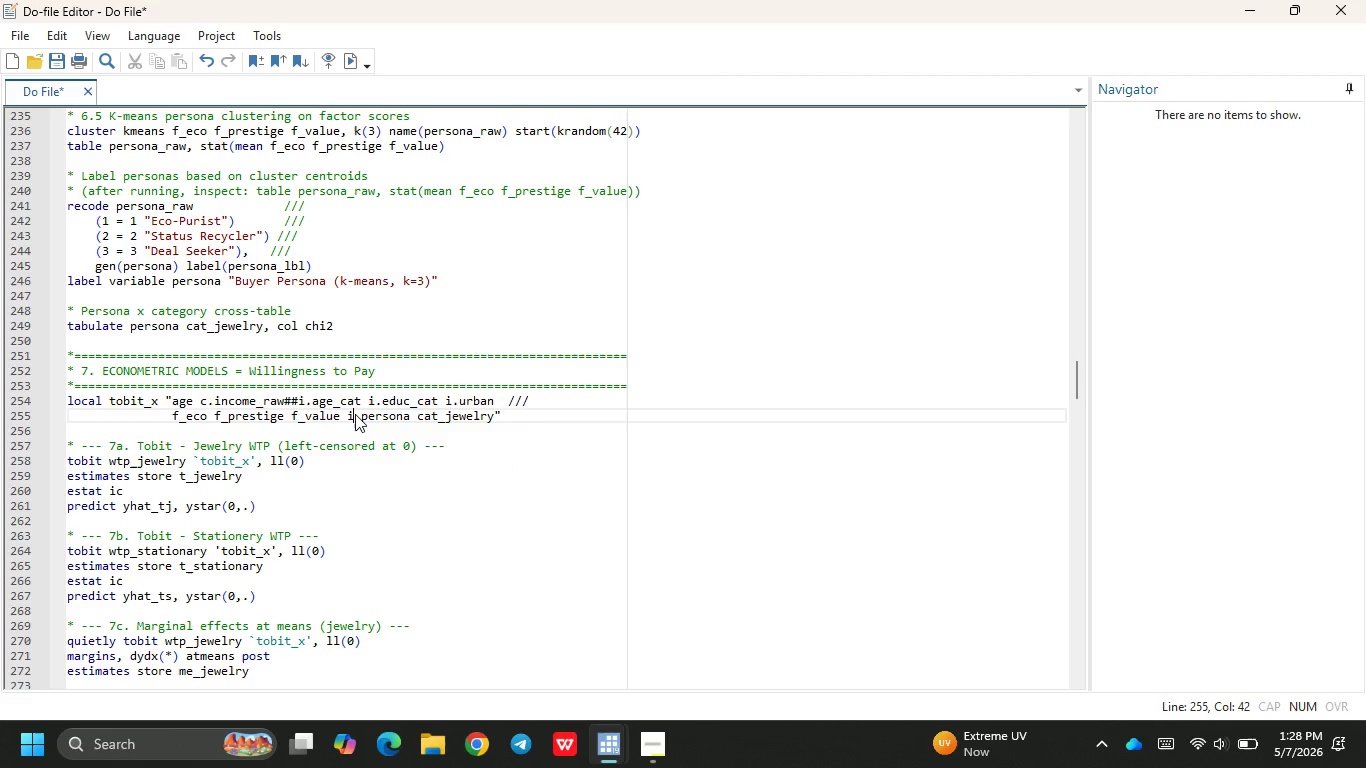 
key(I)
 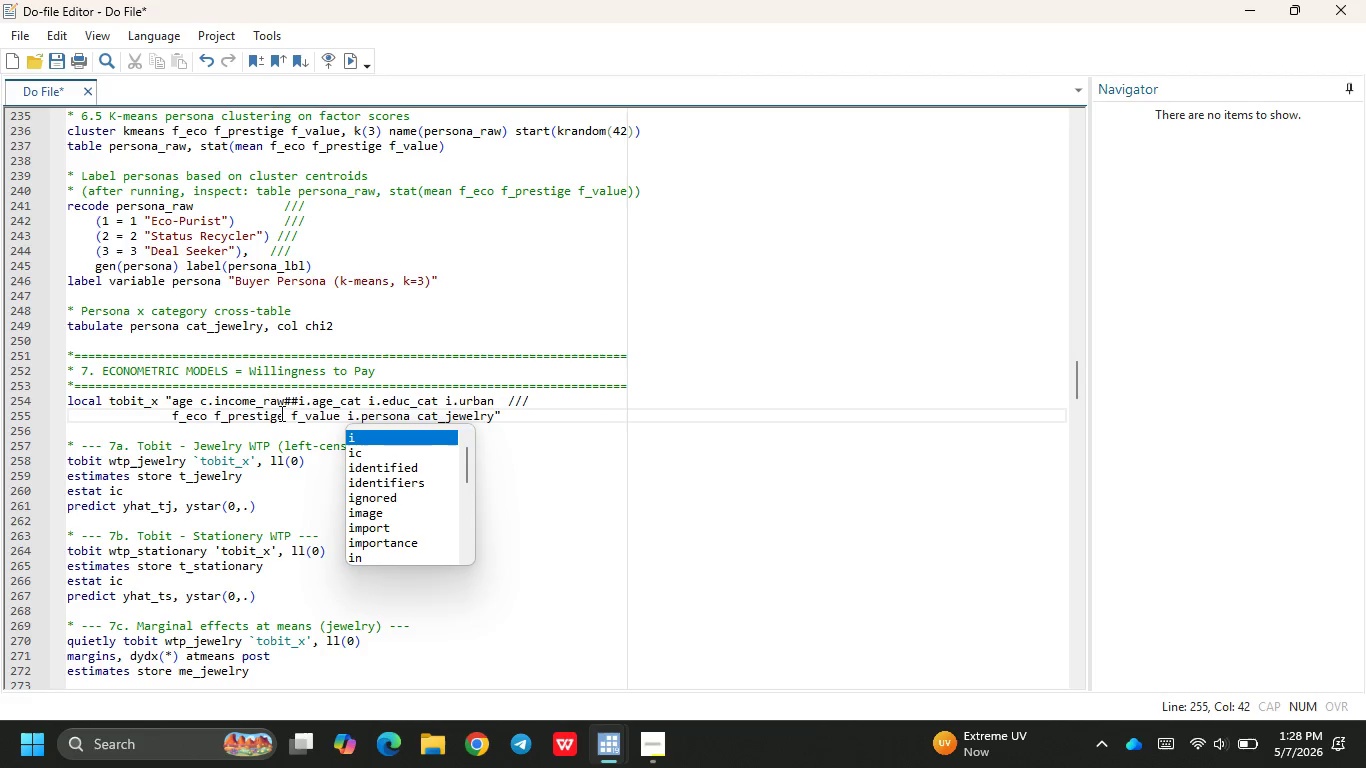 
left_click([268, 416])
 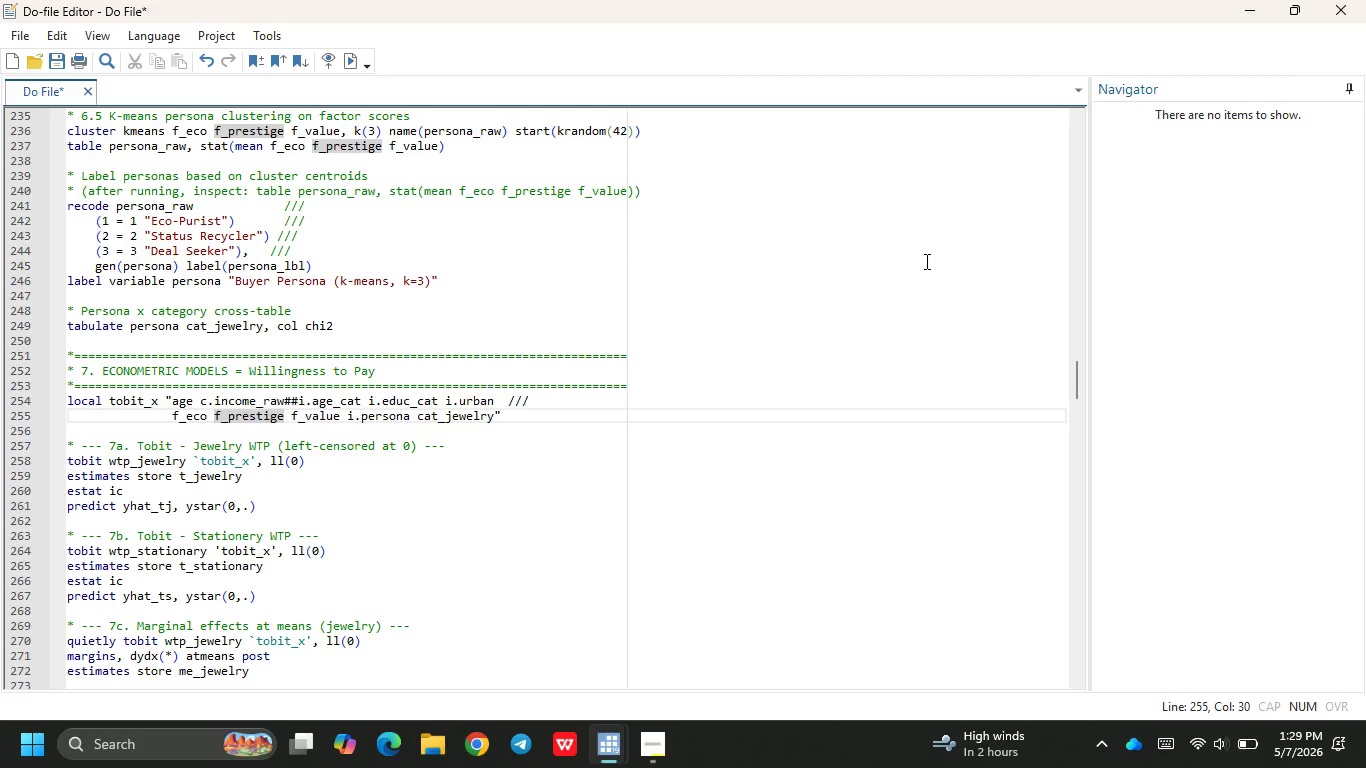 
wait(51.59)
 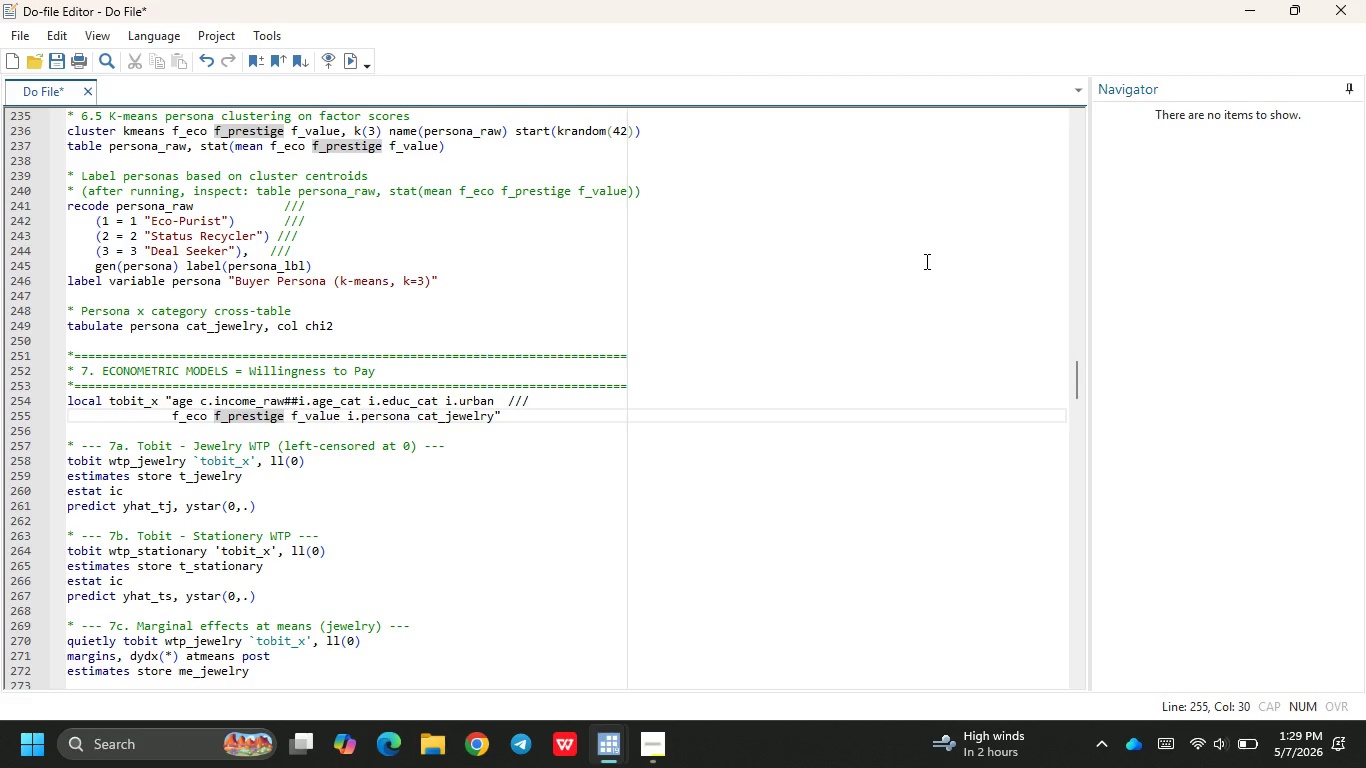 
left_click([507, 405])
 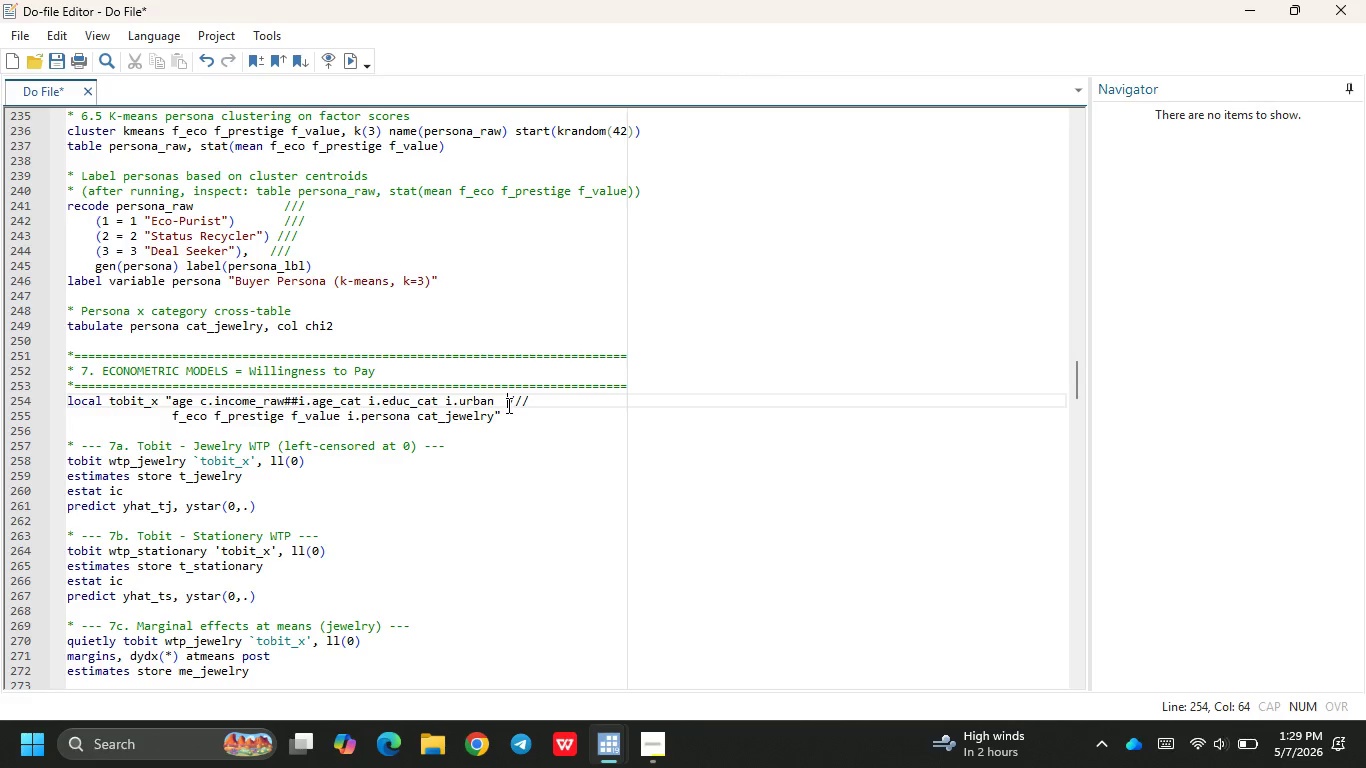 
key(Space)
 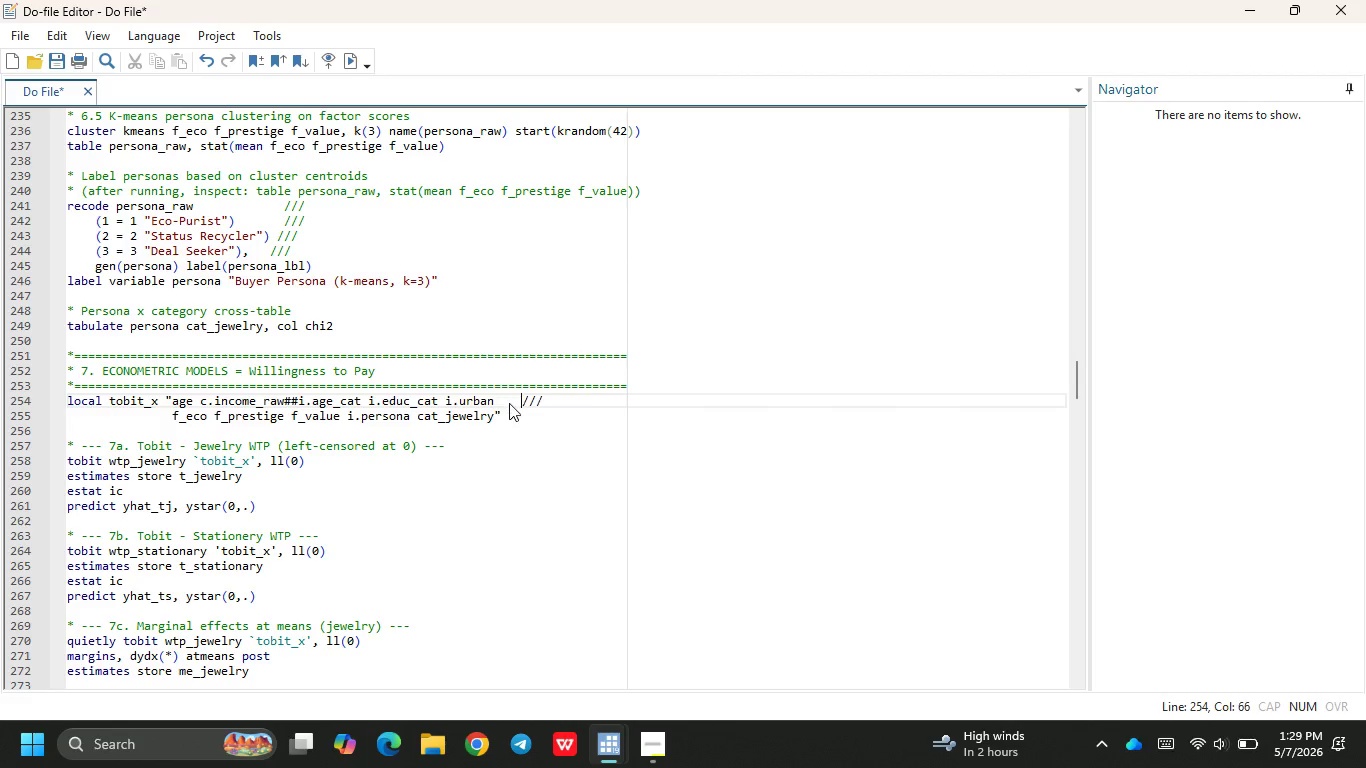 
key(Space)
 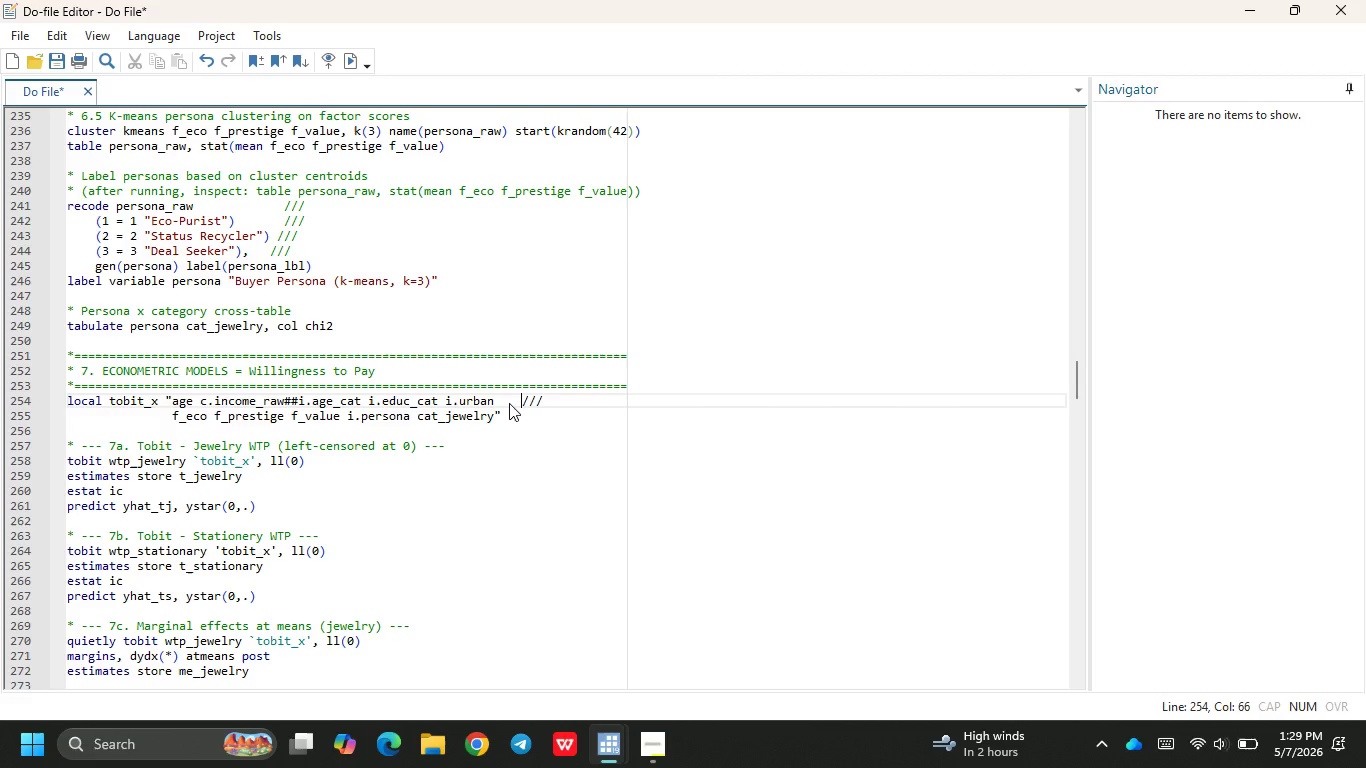 
key(Space)
 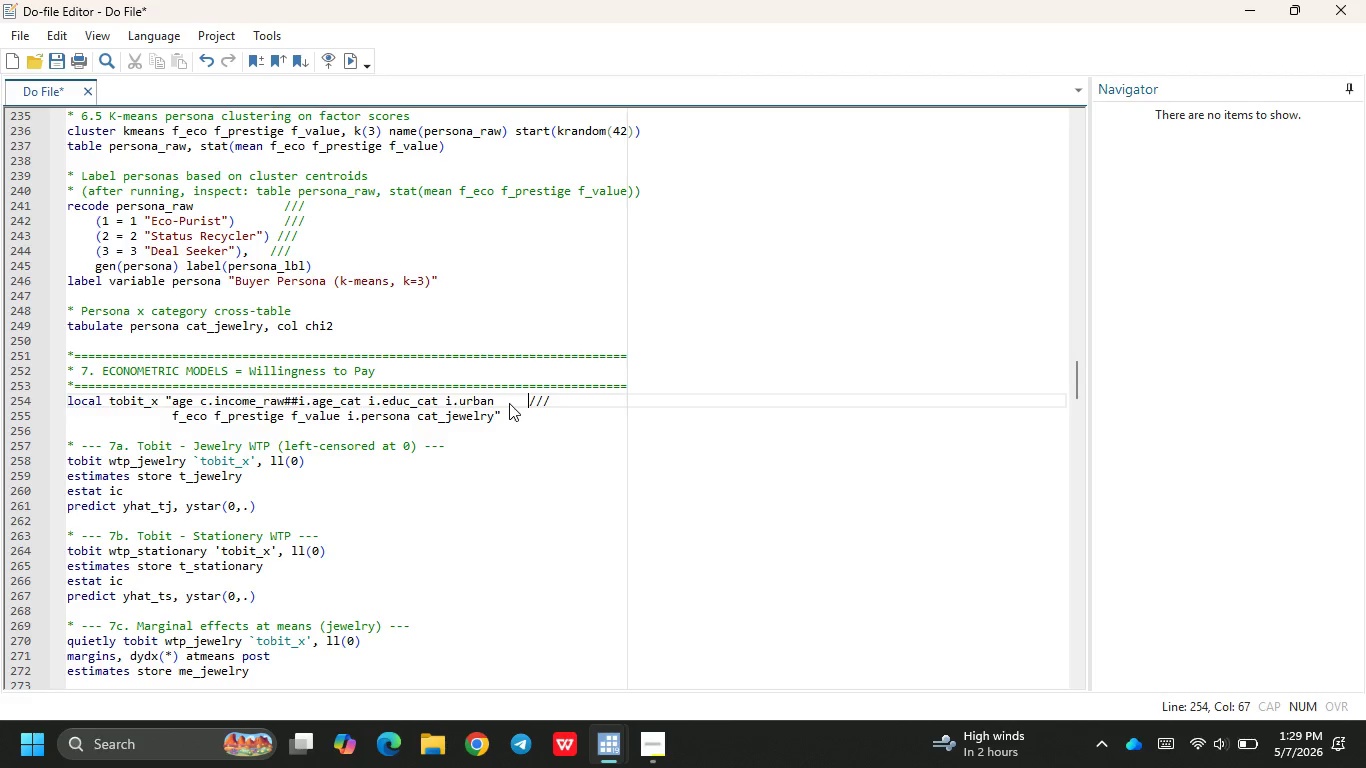 
wait(19.99)
 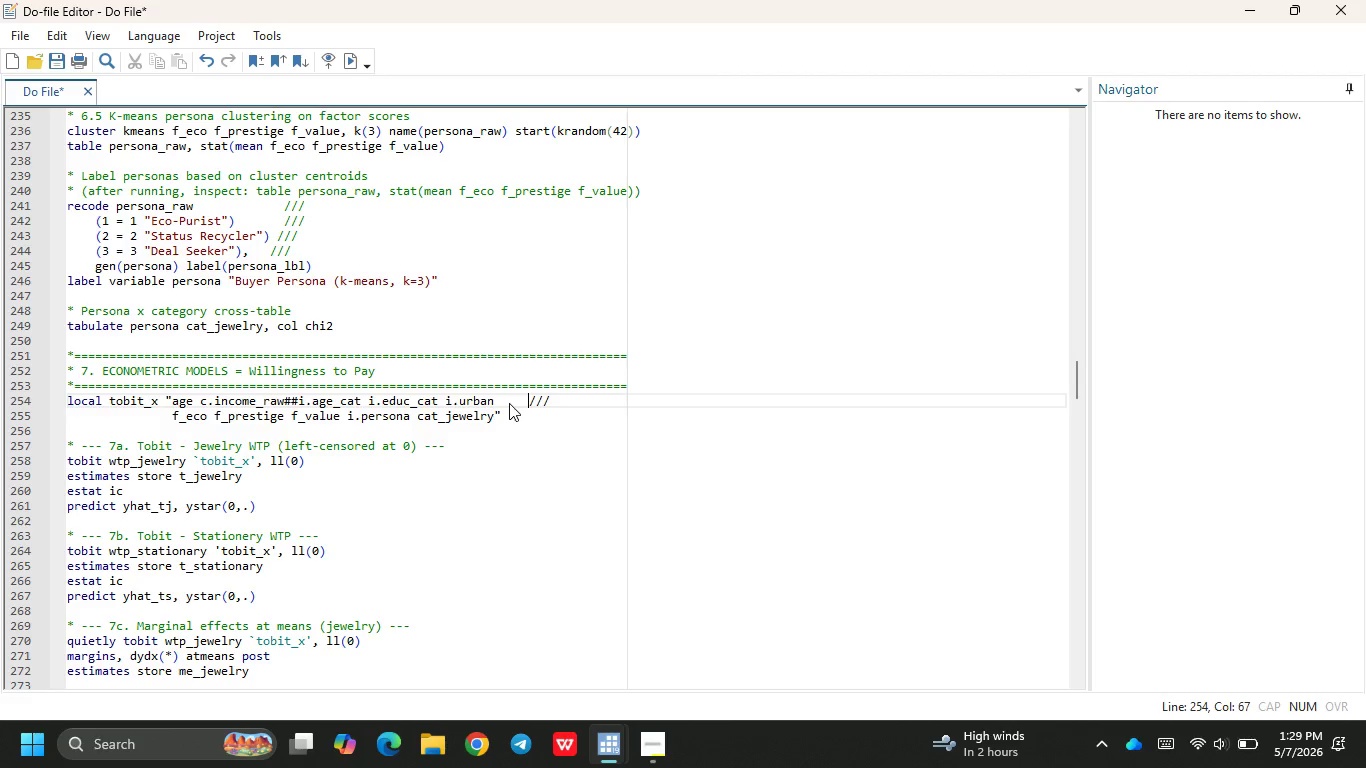 
left_click([564, 397])
 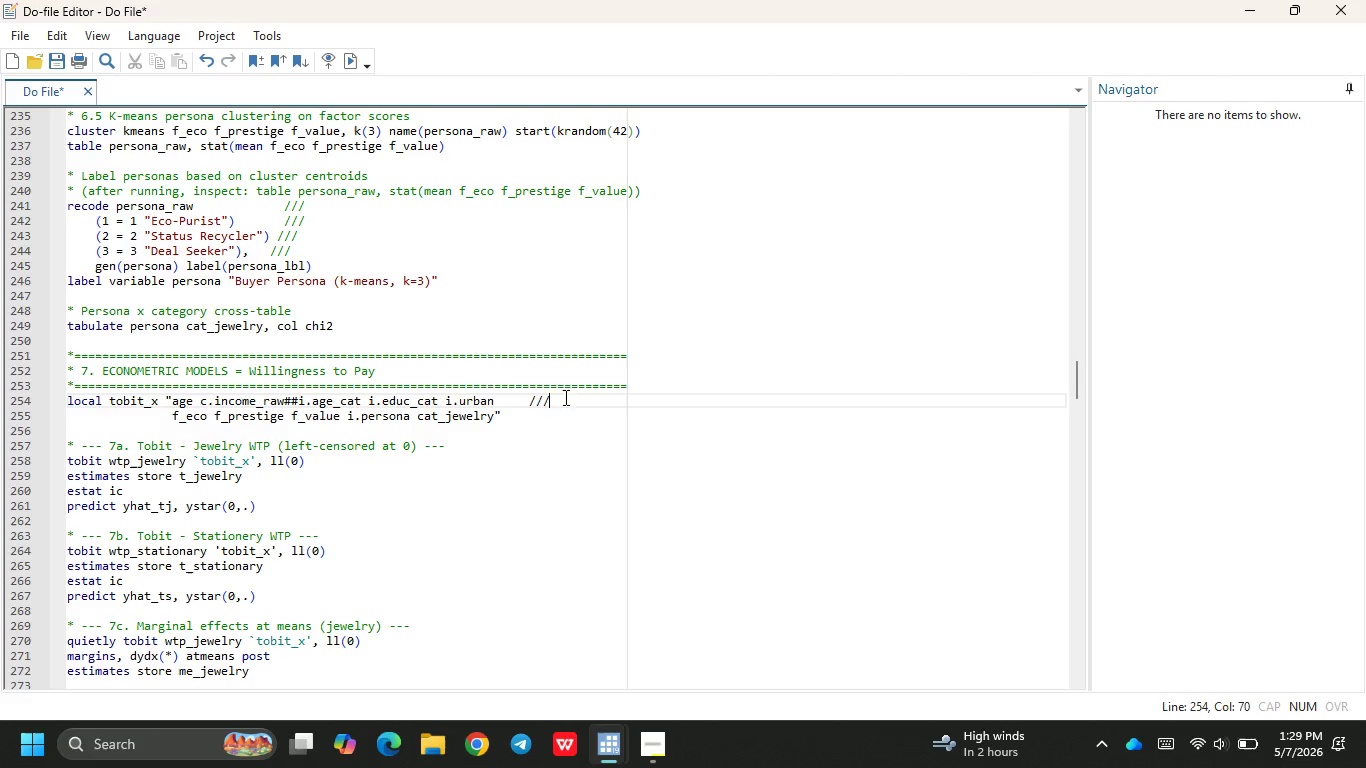 
key(Backspace)
 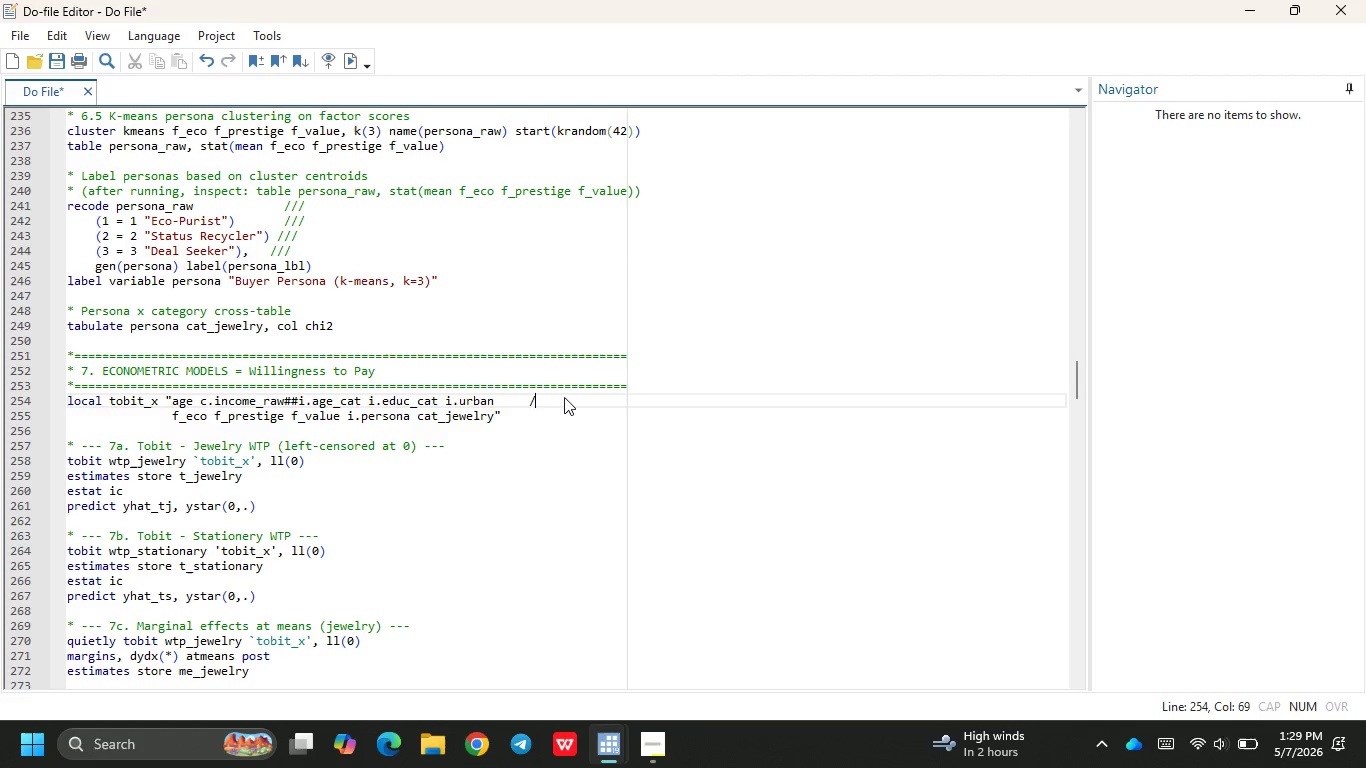 
key(Backspace)
 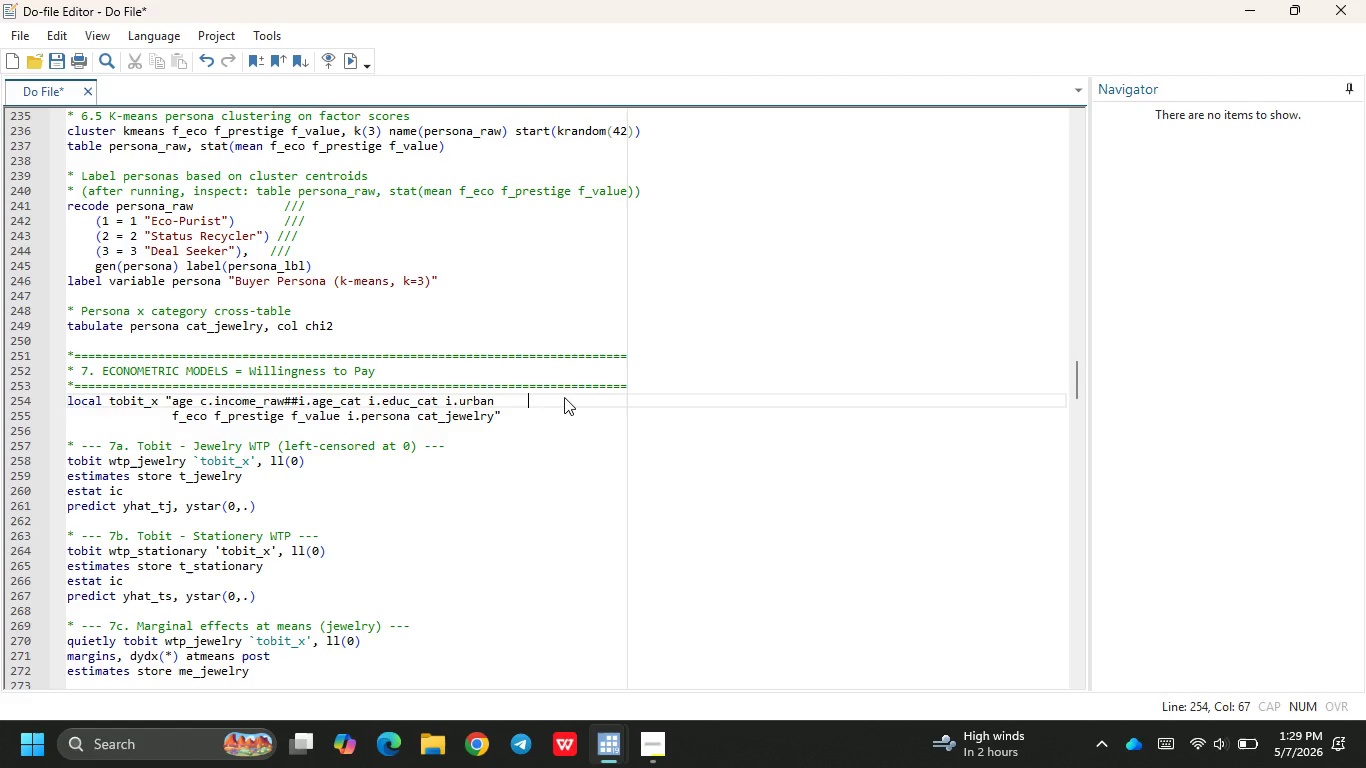 
key(Backspace)
 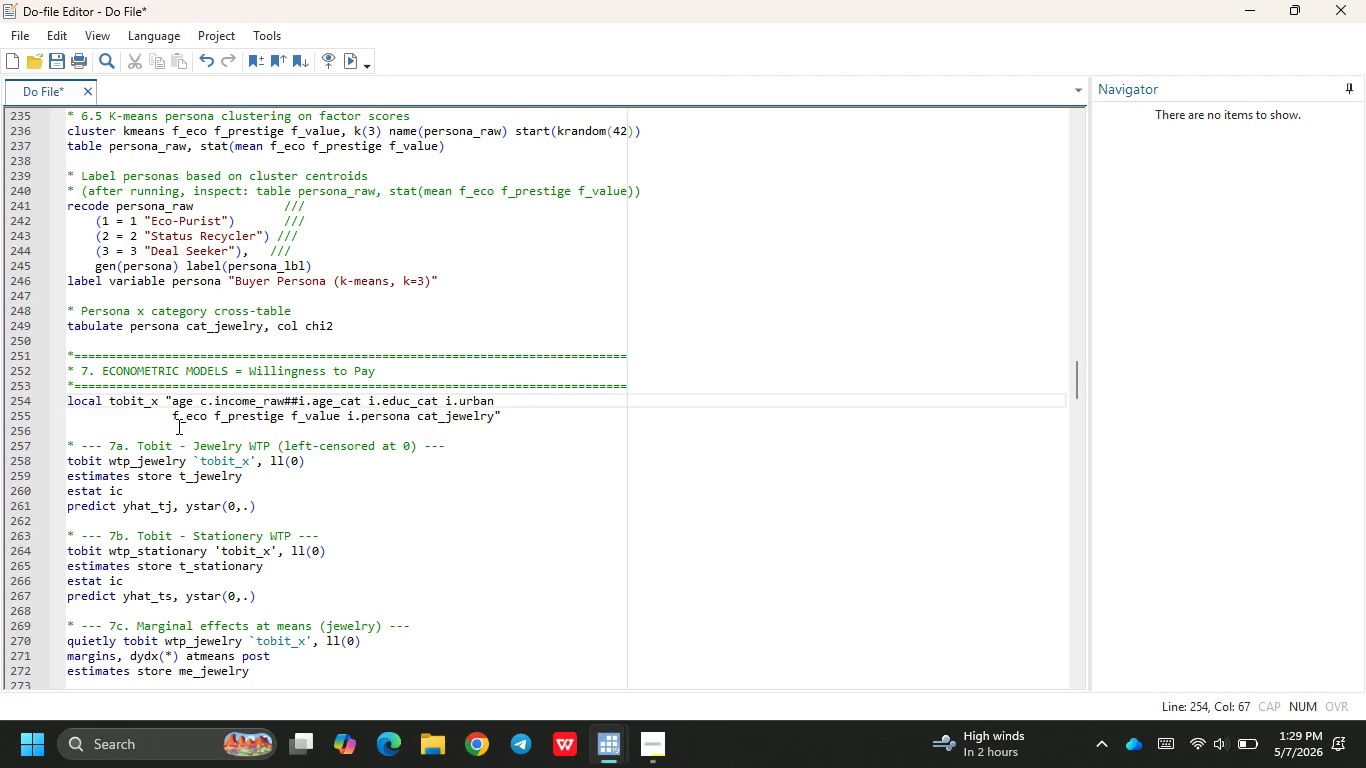 
left_click([175, 422])
 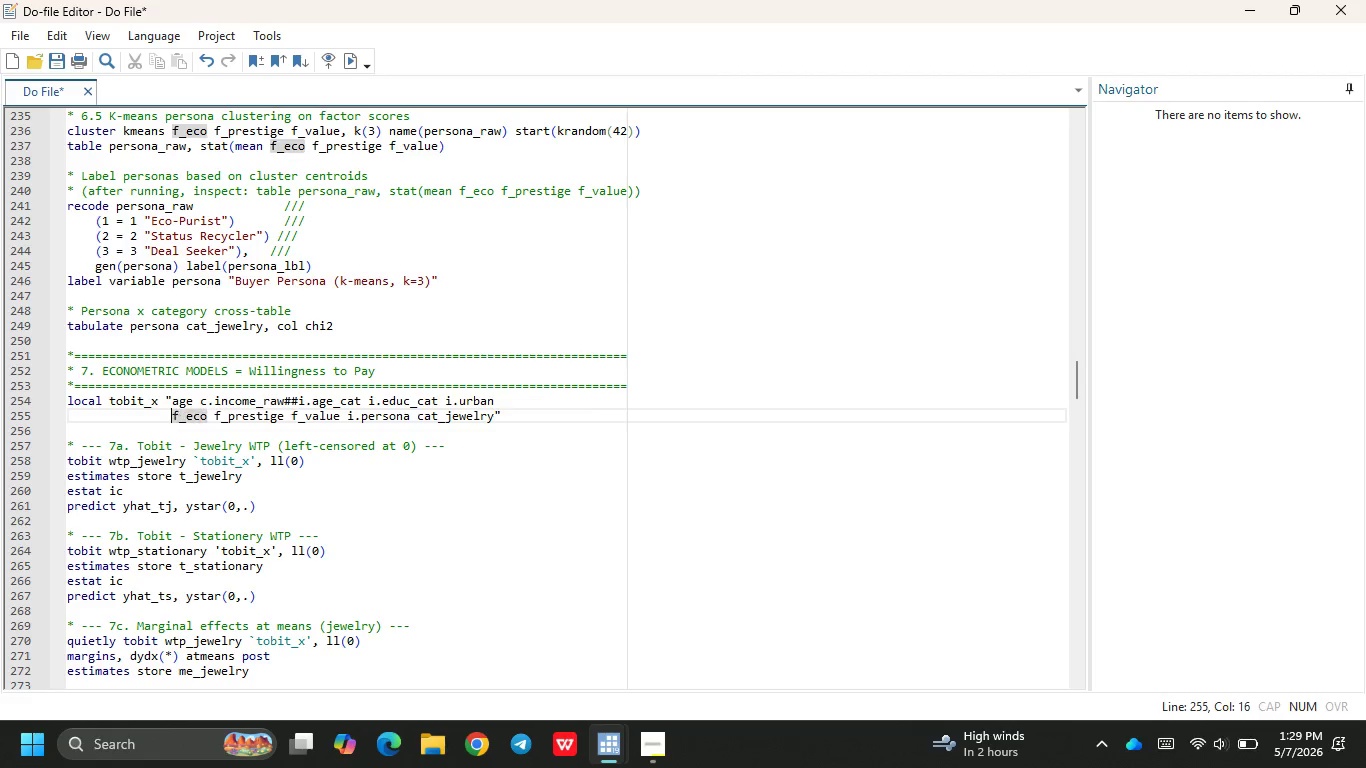 
key(Backspace)
 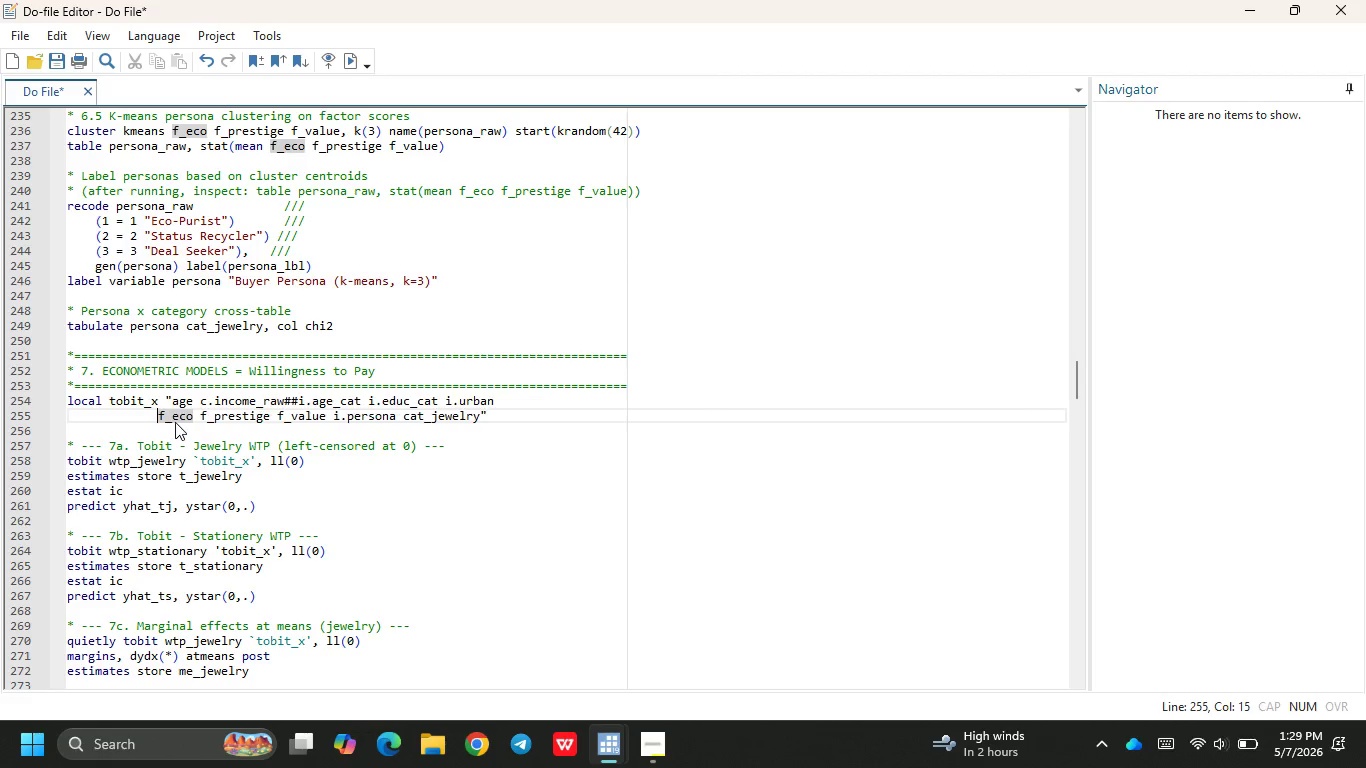 
key(Backspace)
 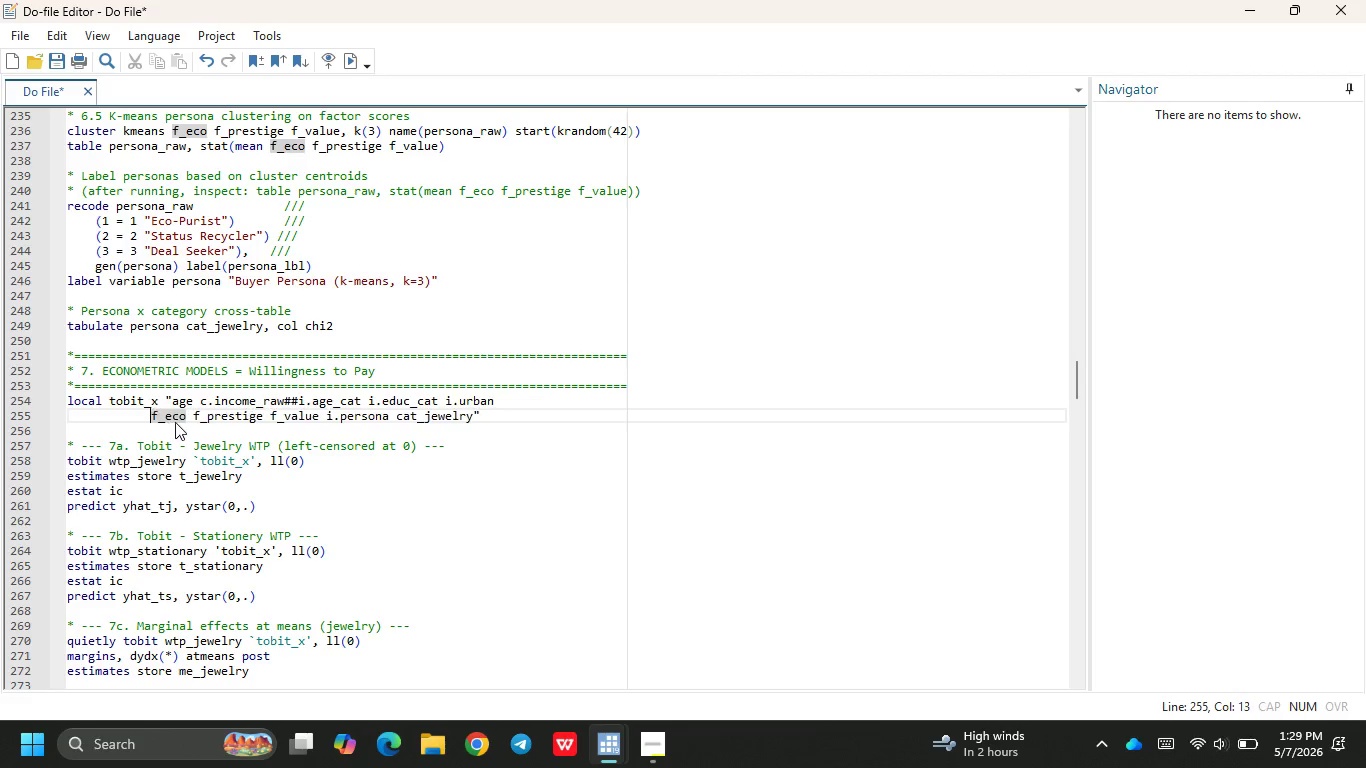 
key(Backspace)
 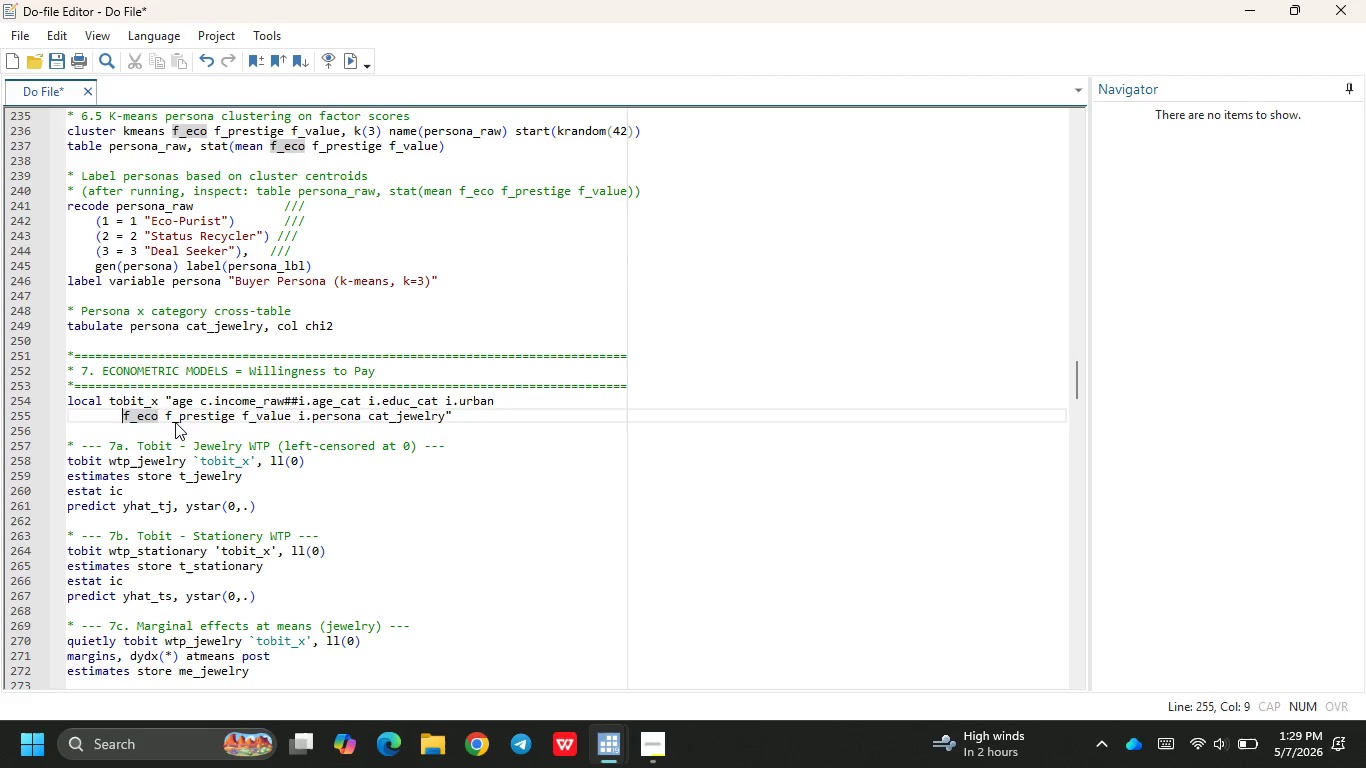 
key(Backspace)
 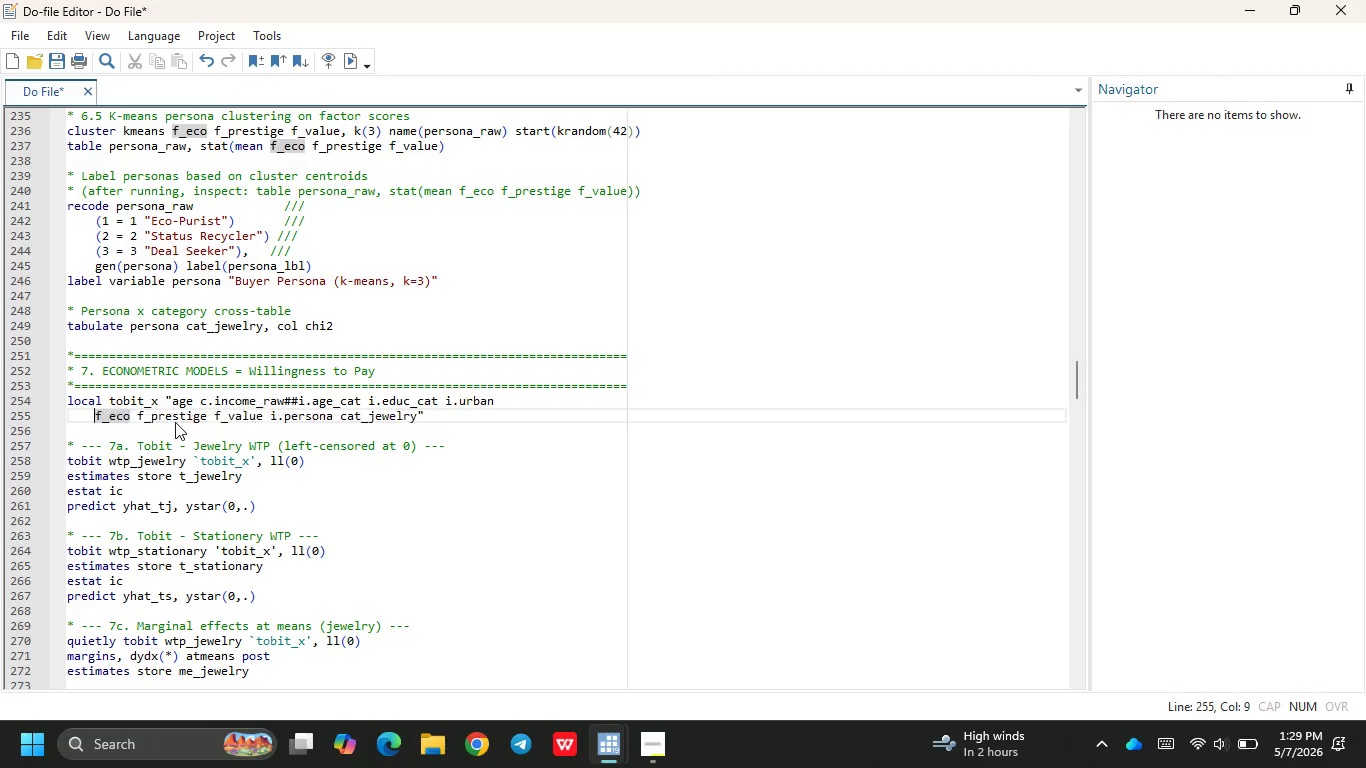 
key(Backspace)
 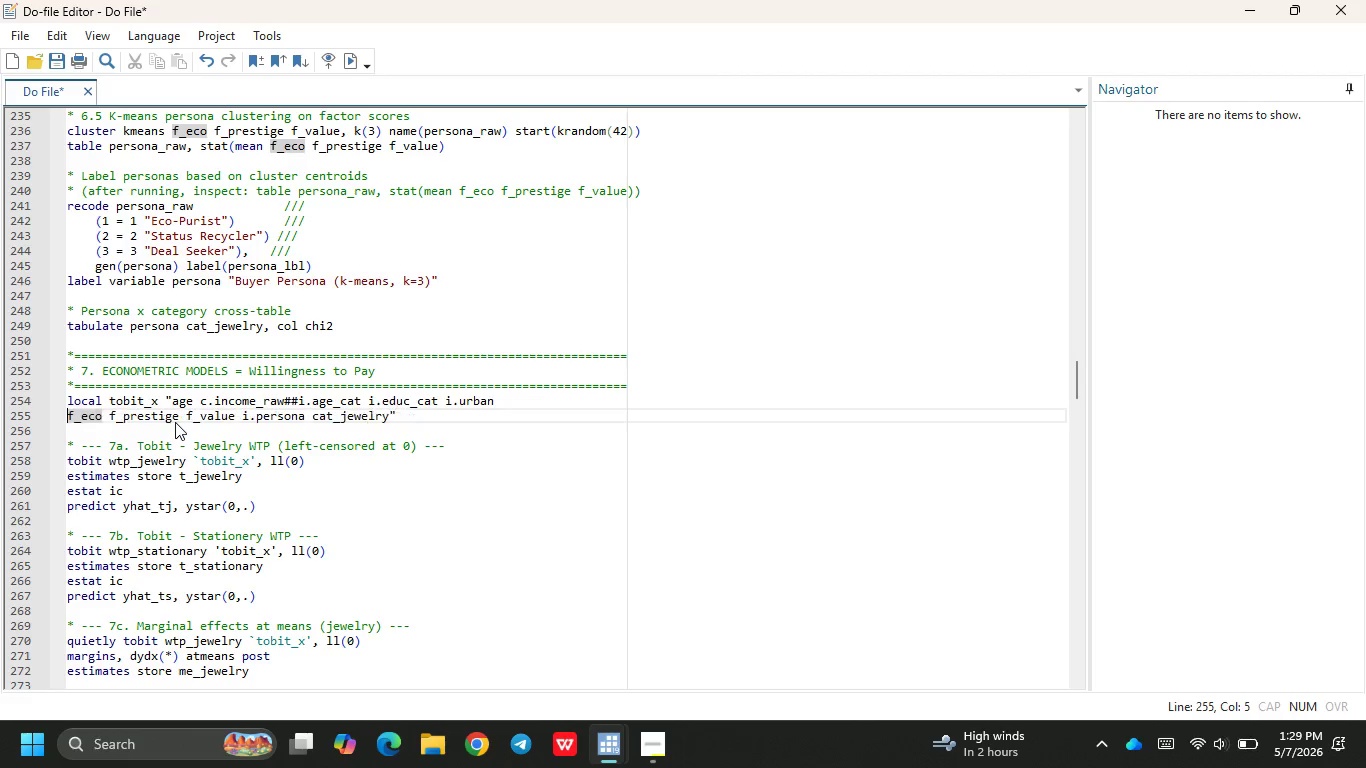 
key(Backspace)
 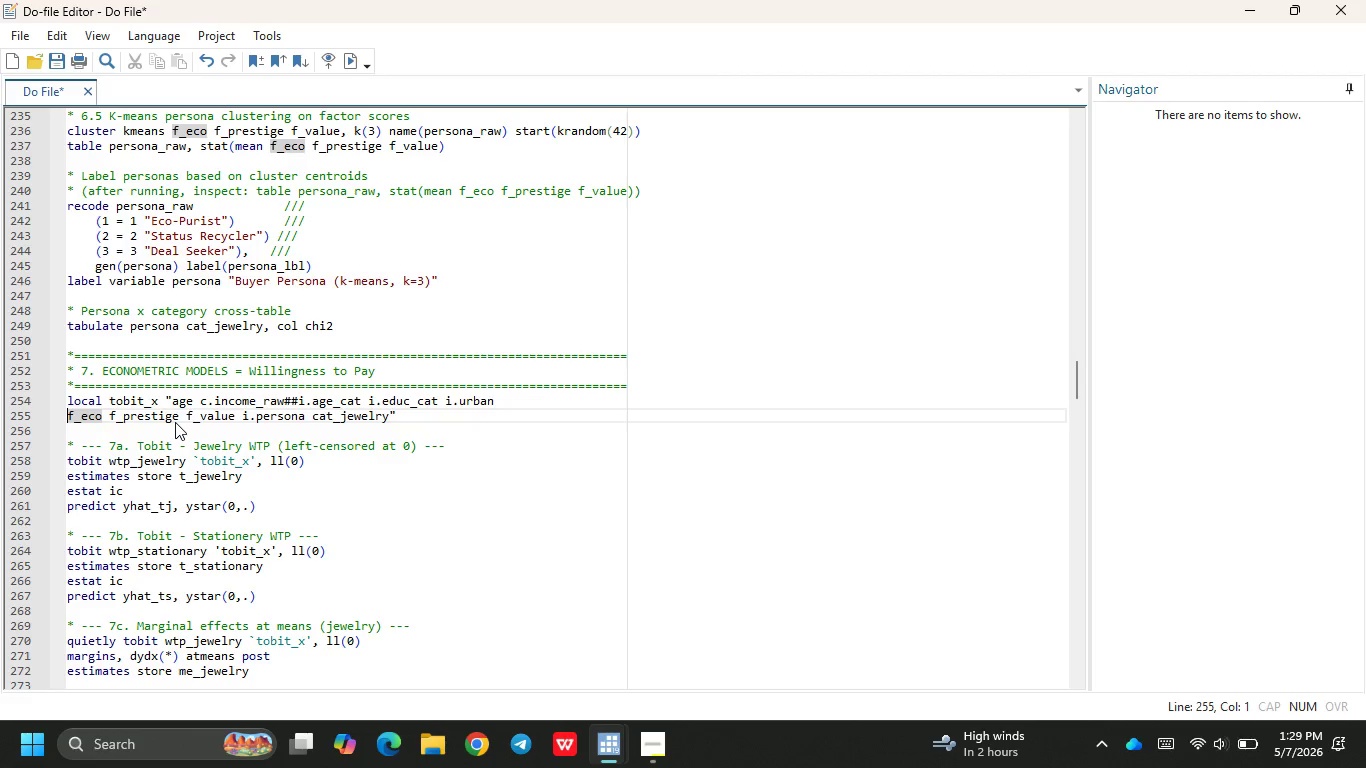 
key(Backspace)
 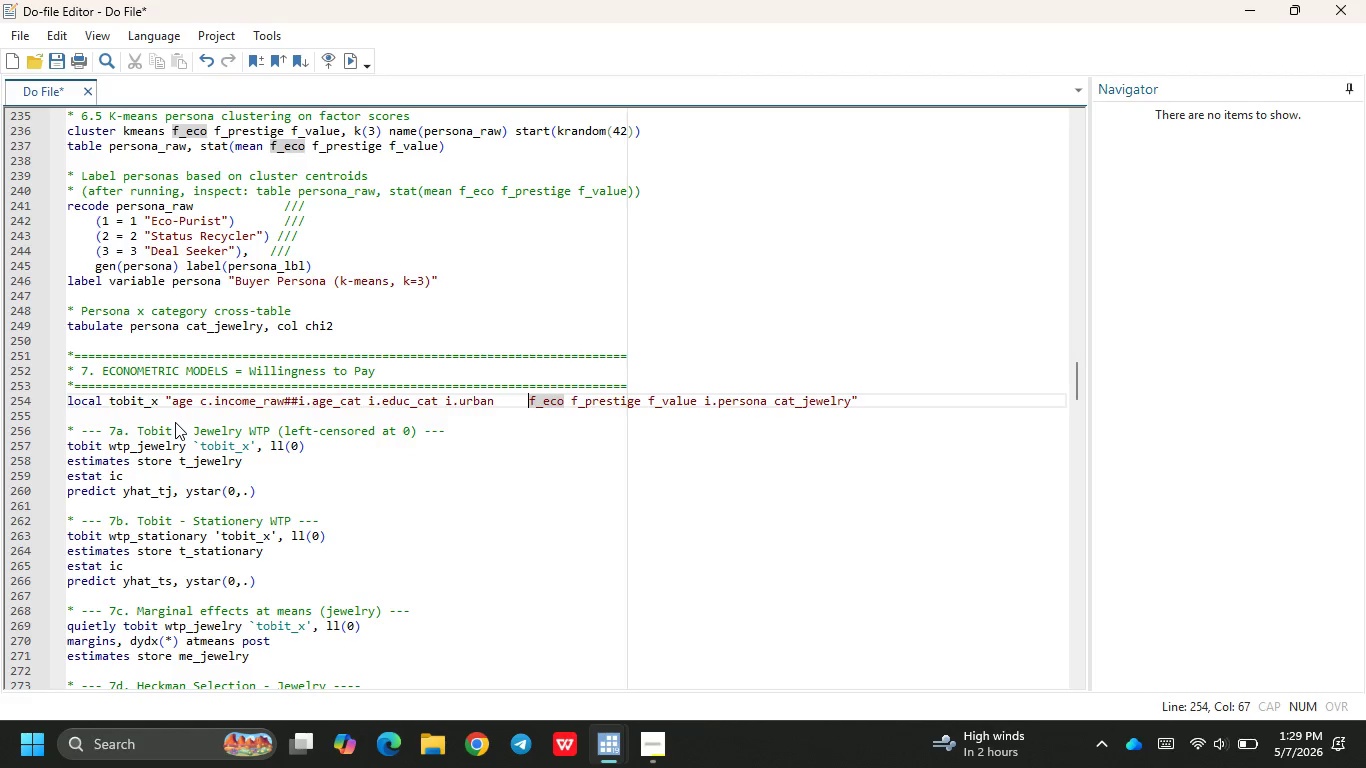 
key(Backspace)
 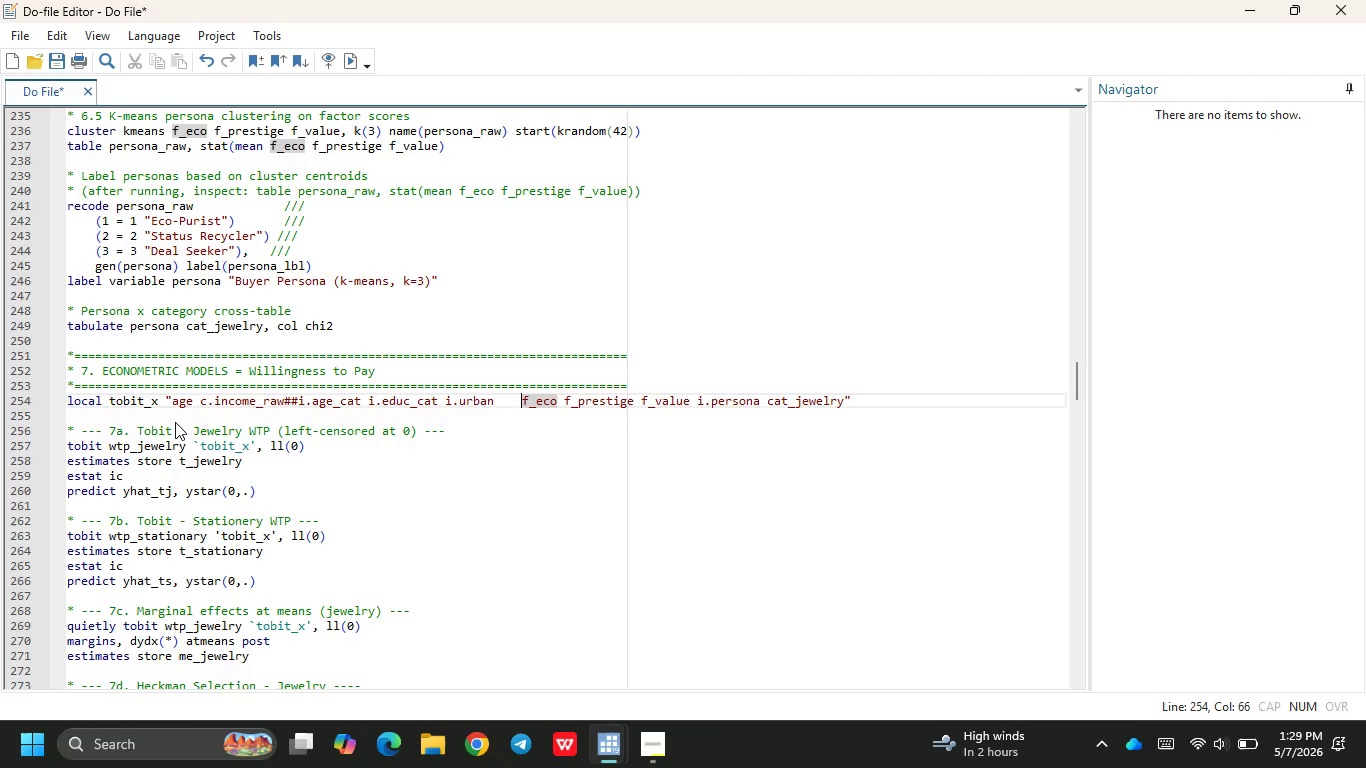 
key(Backspace)
 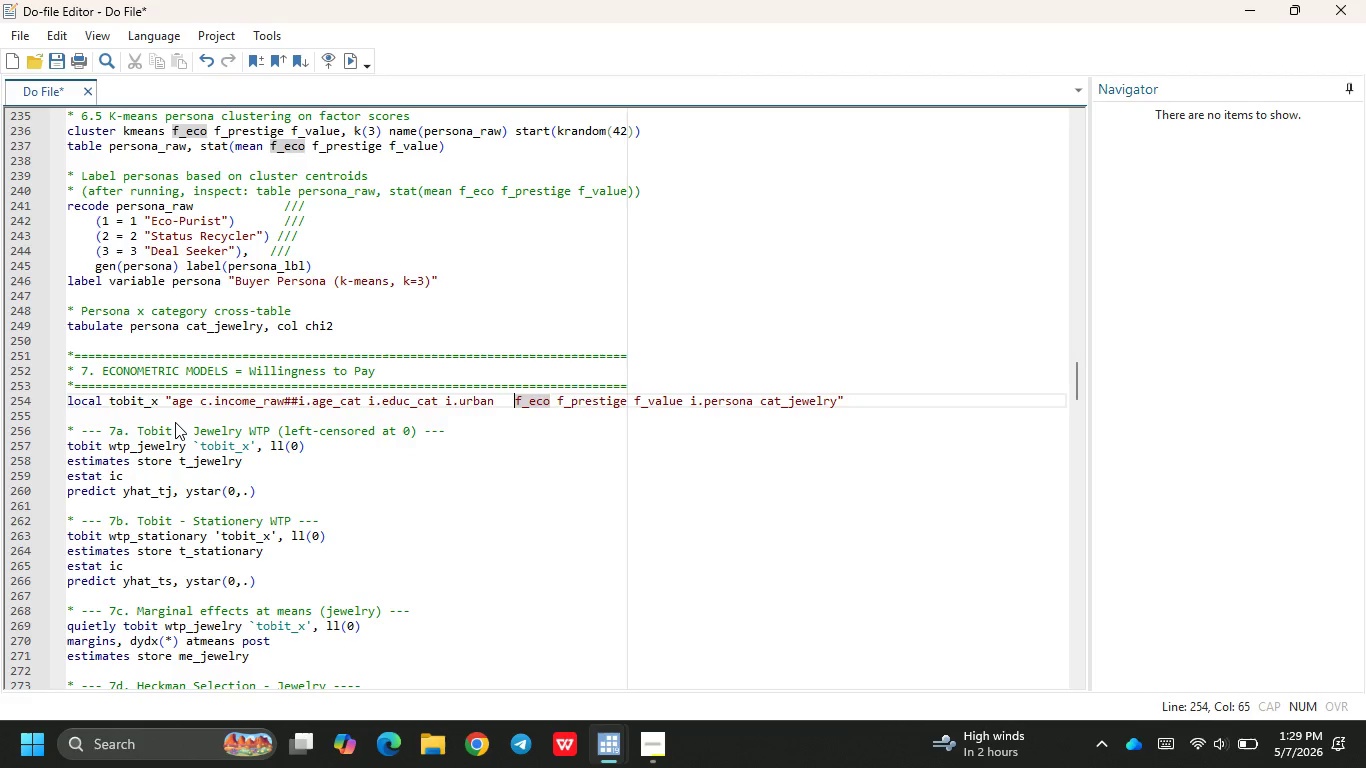 
key(Backspace)
 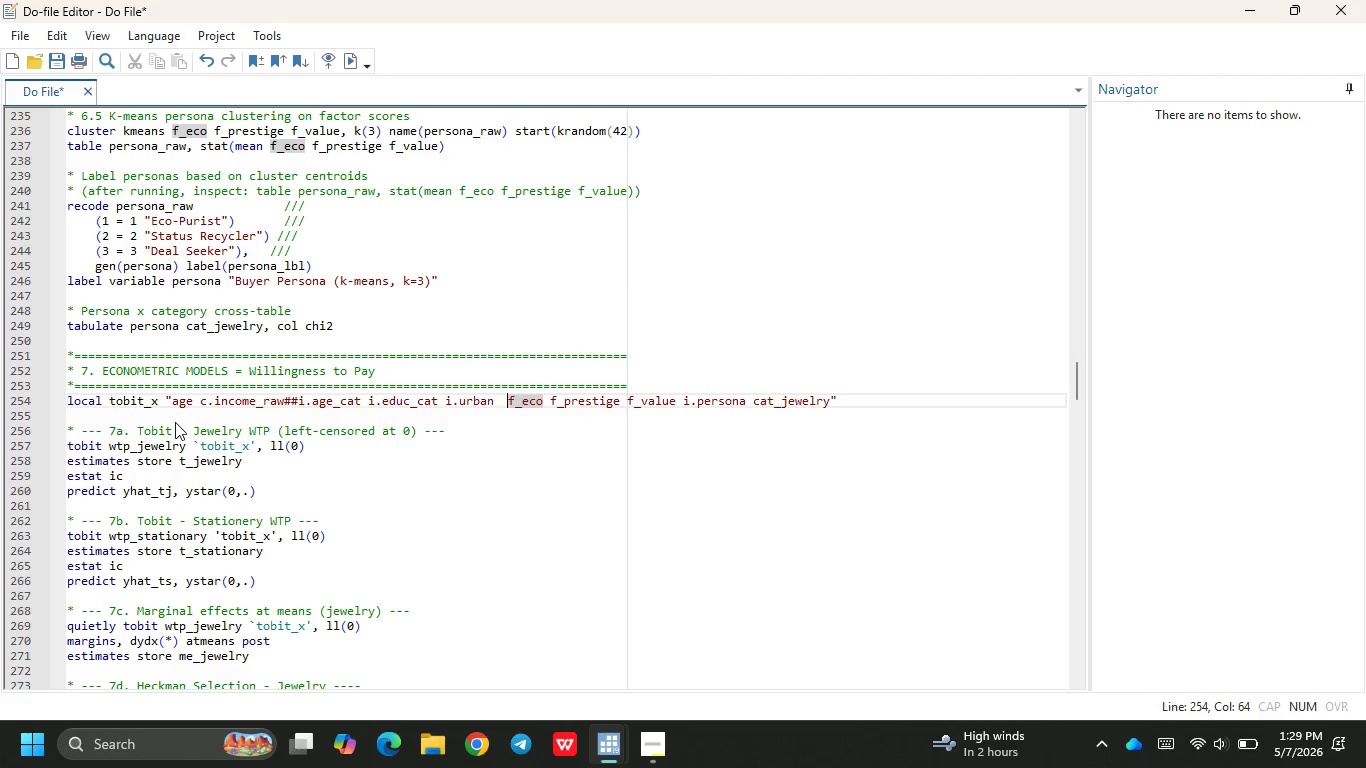 
key(Backspace)
 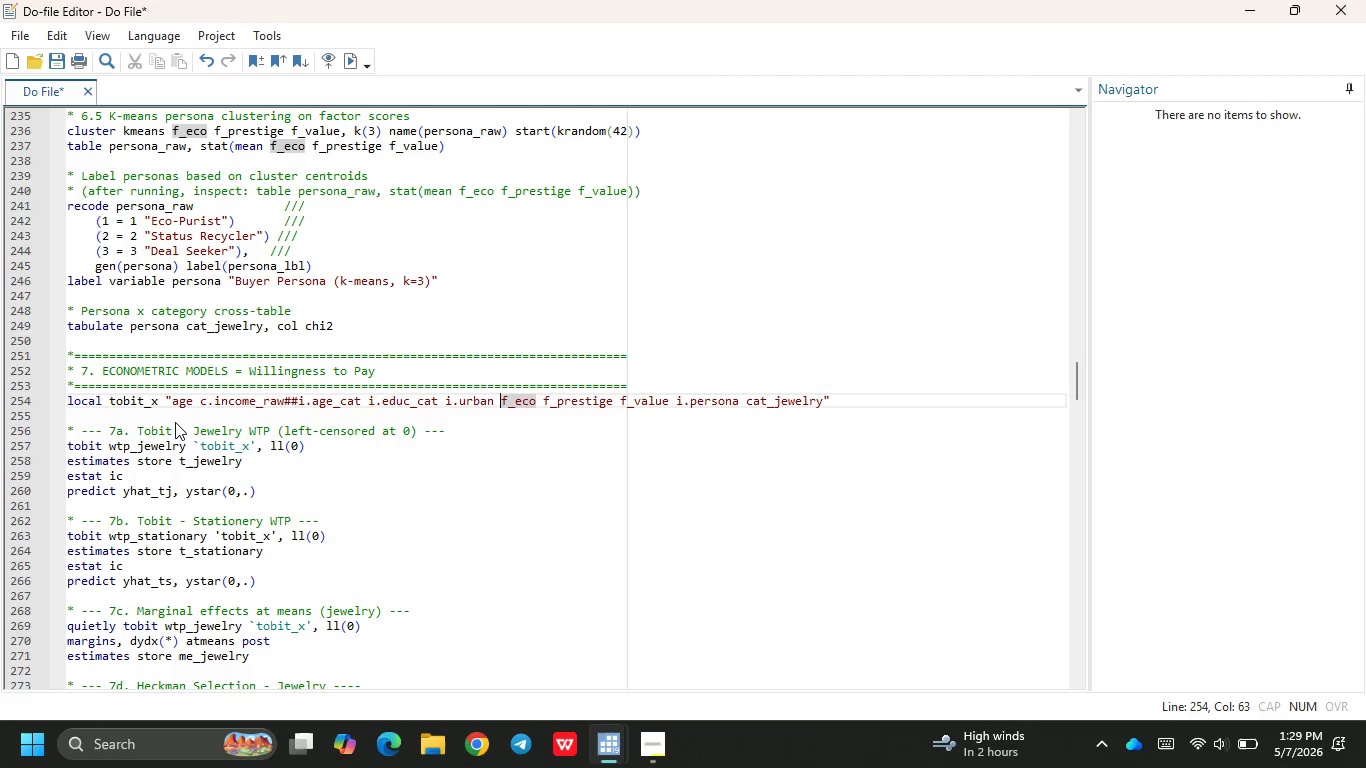 
key(Backspace)
 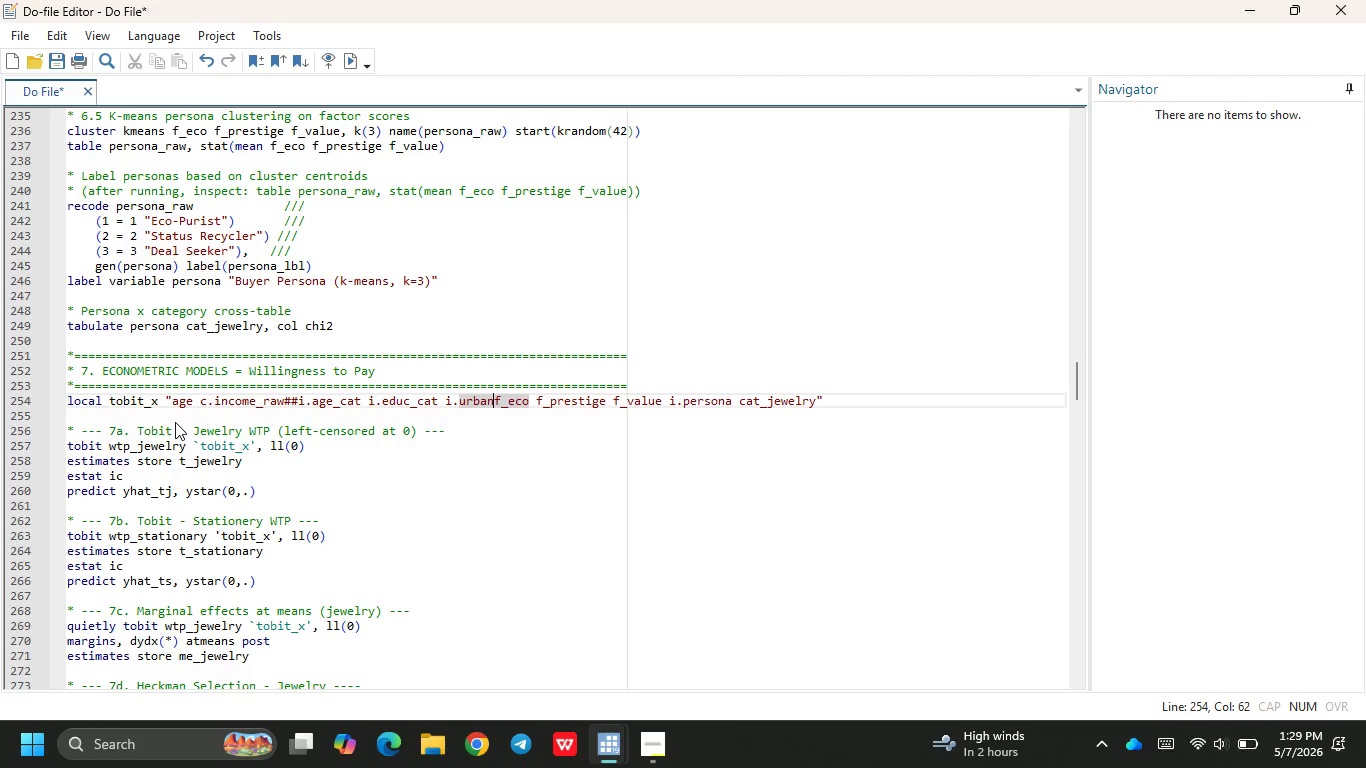 
key(Space)
 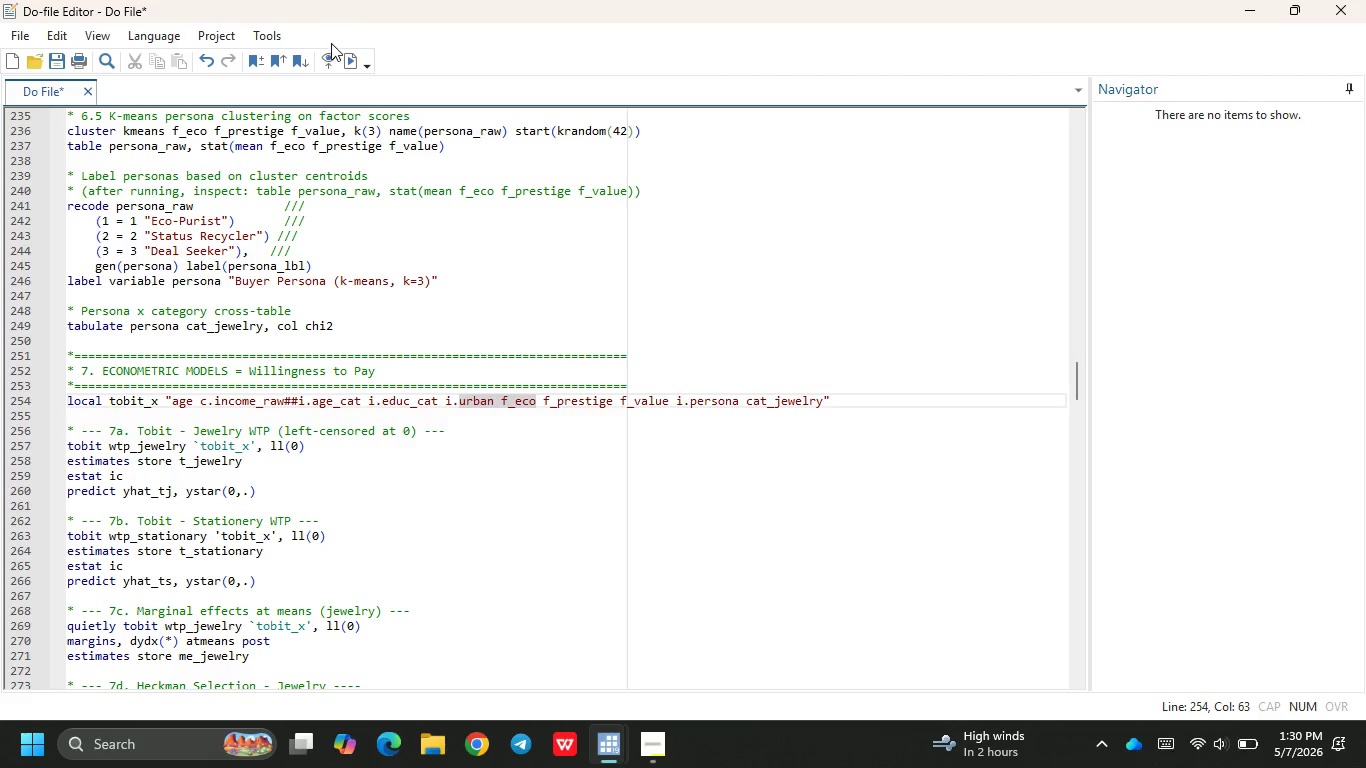 
left_click([346, 63])
 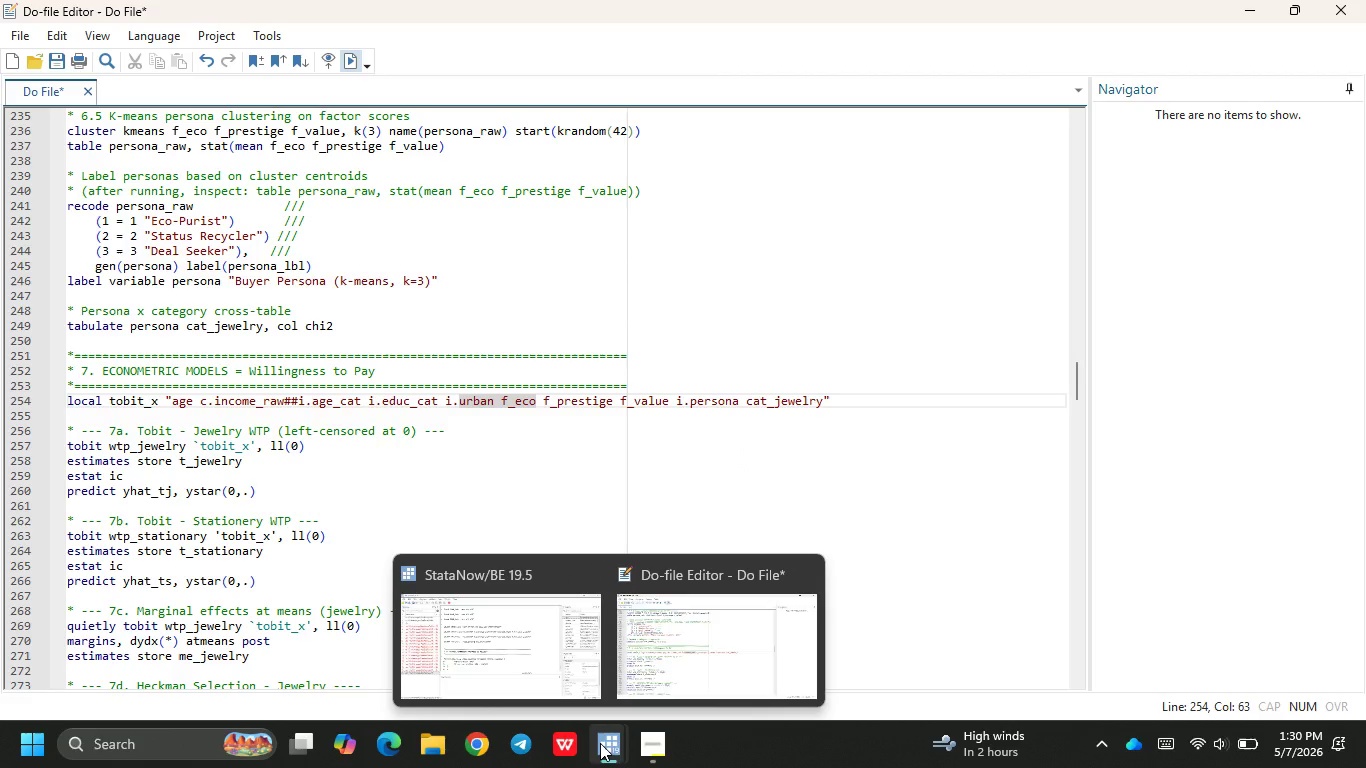 
wait(5.12)
 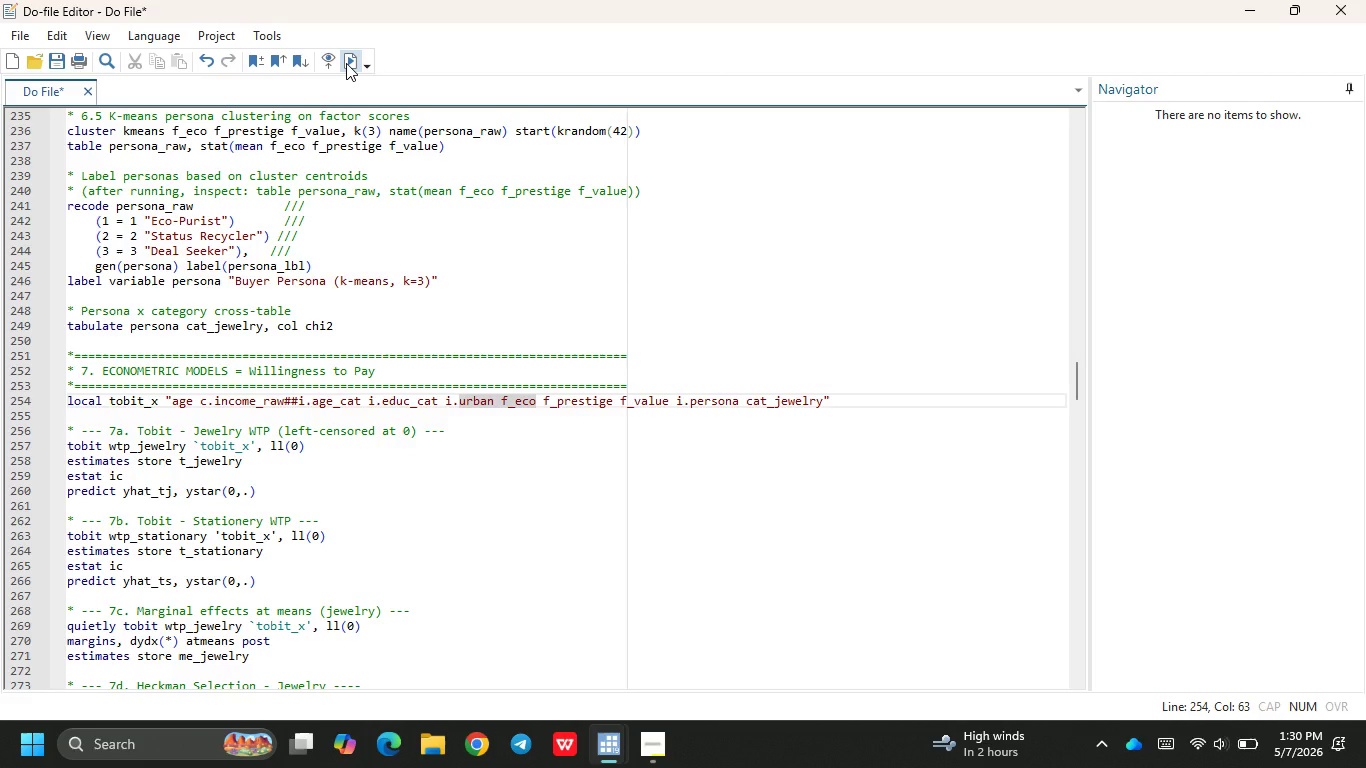 
left_click([542, 643])
 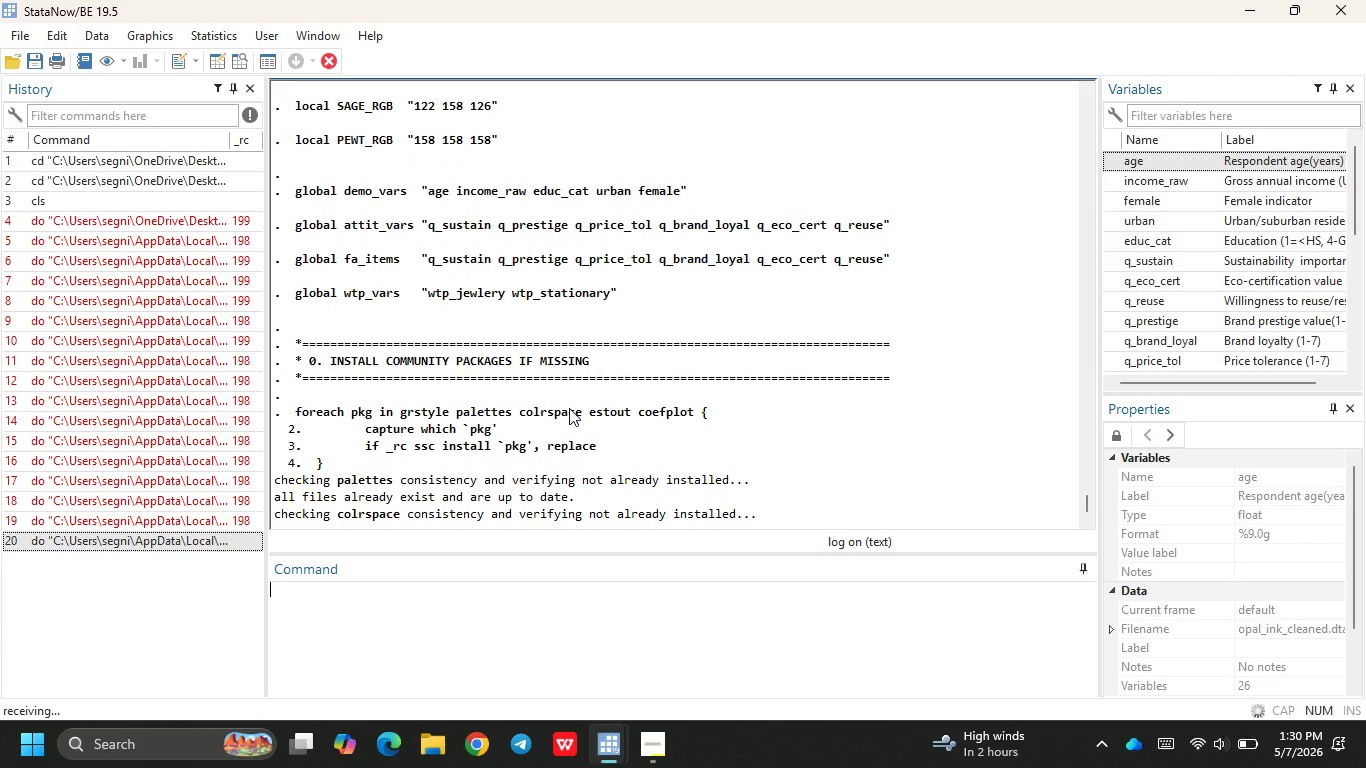 
wait(21.2)
 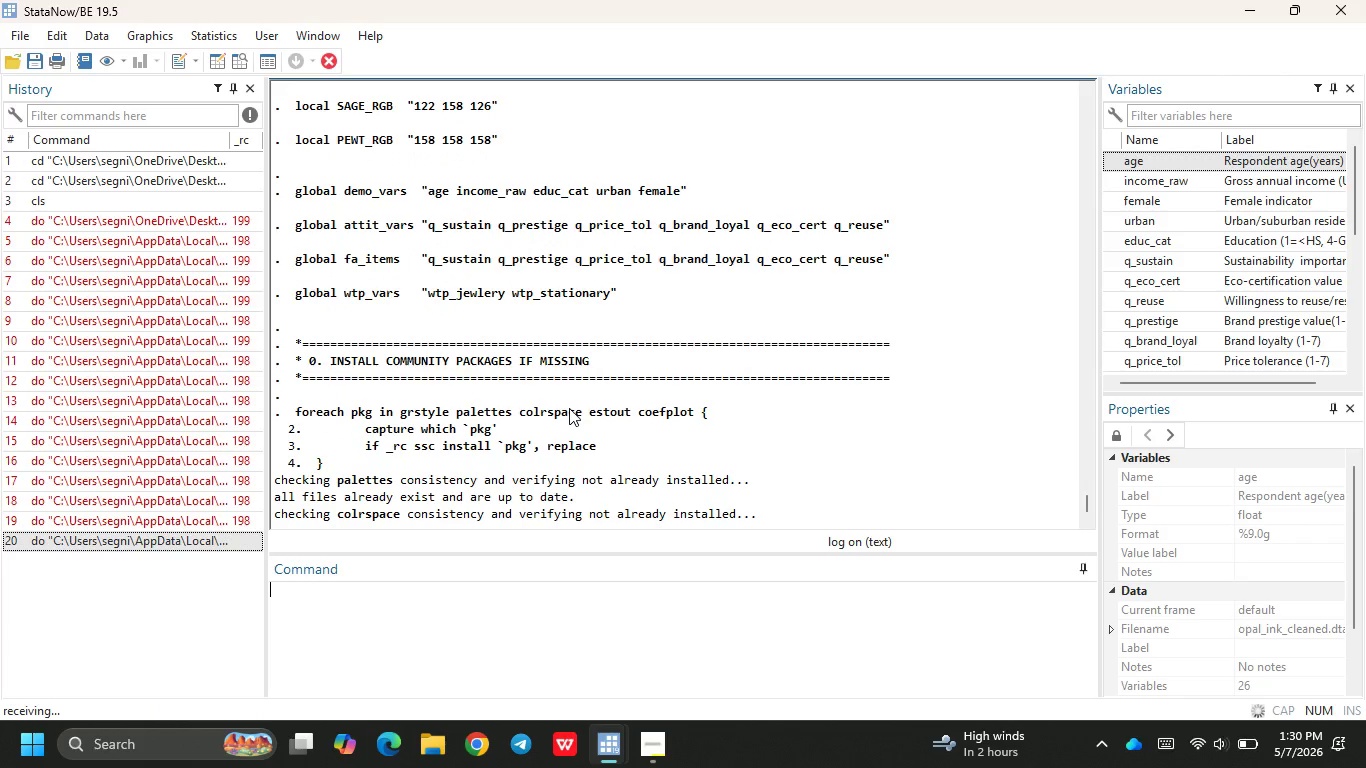 
left_click([651, 738])